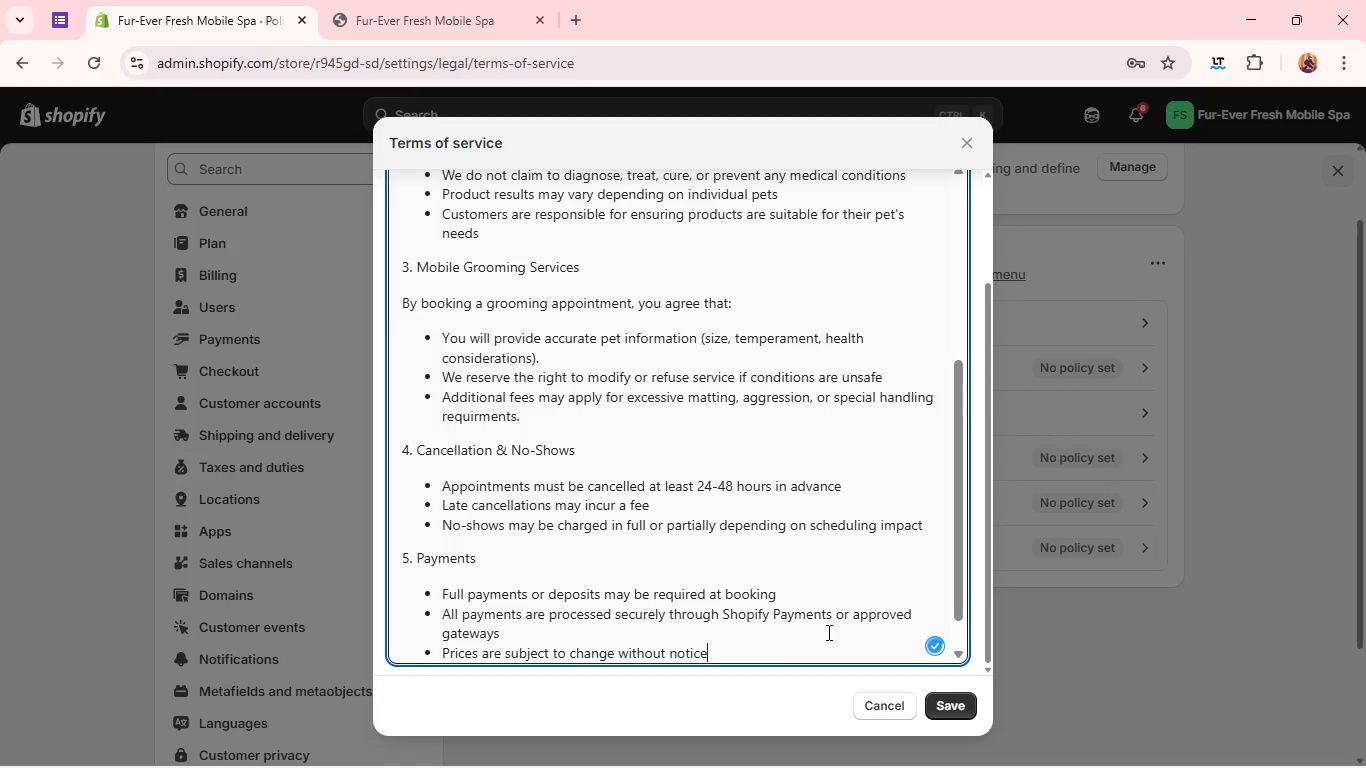 
key(Enter)
 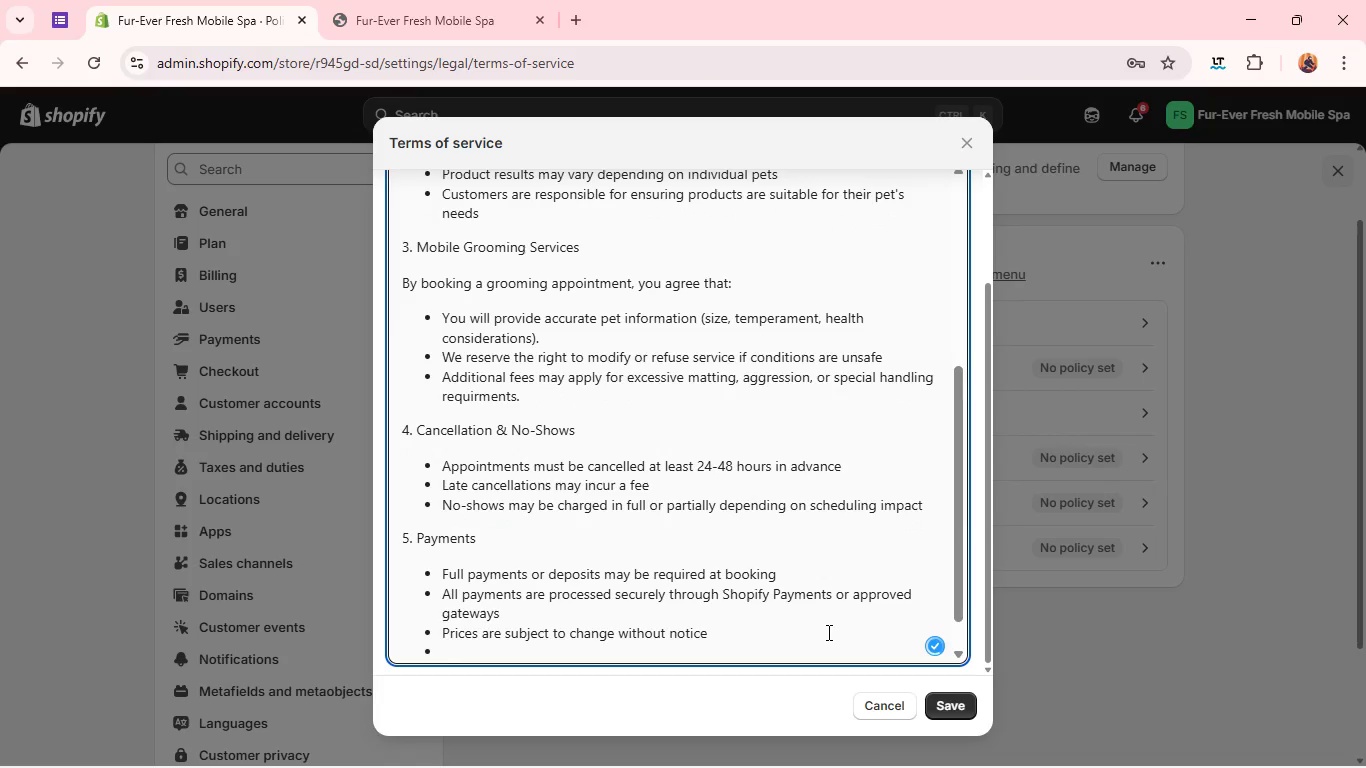 
key(Enter)
 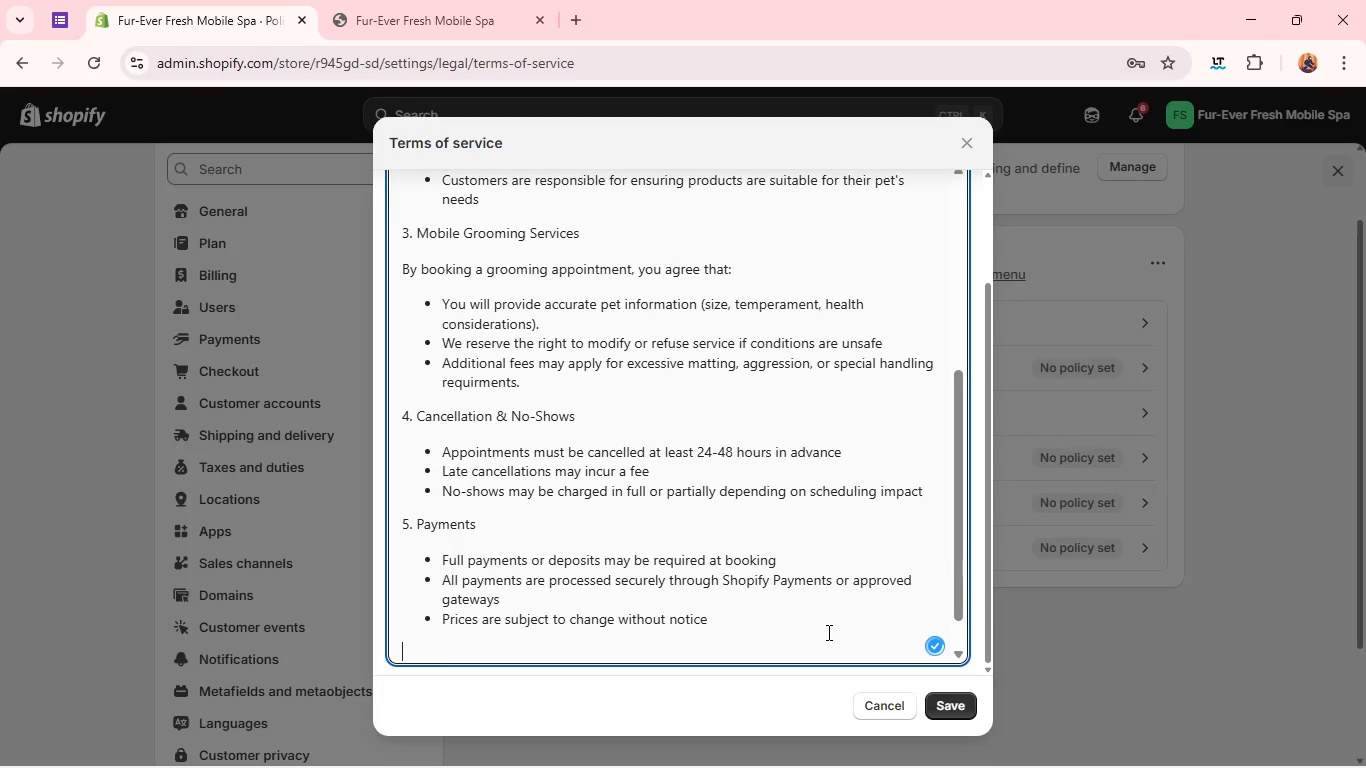 
type(6. Limitayi)
key(Backspace)
key(Backspace)
type(tion of Liabilo)
key(Backspace)
type(ity)
 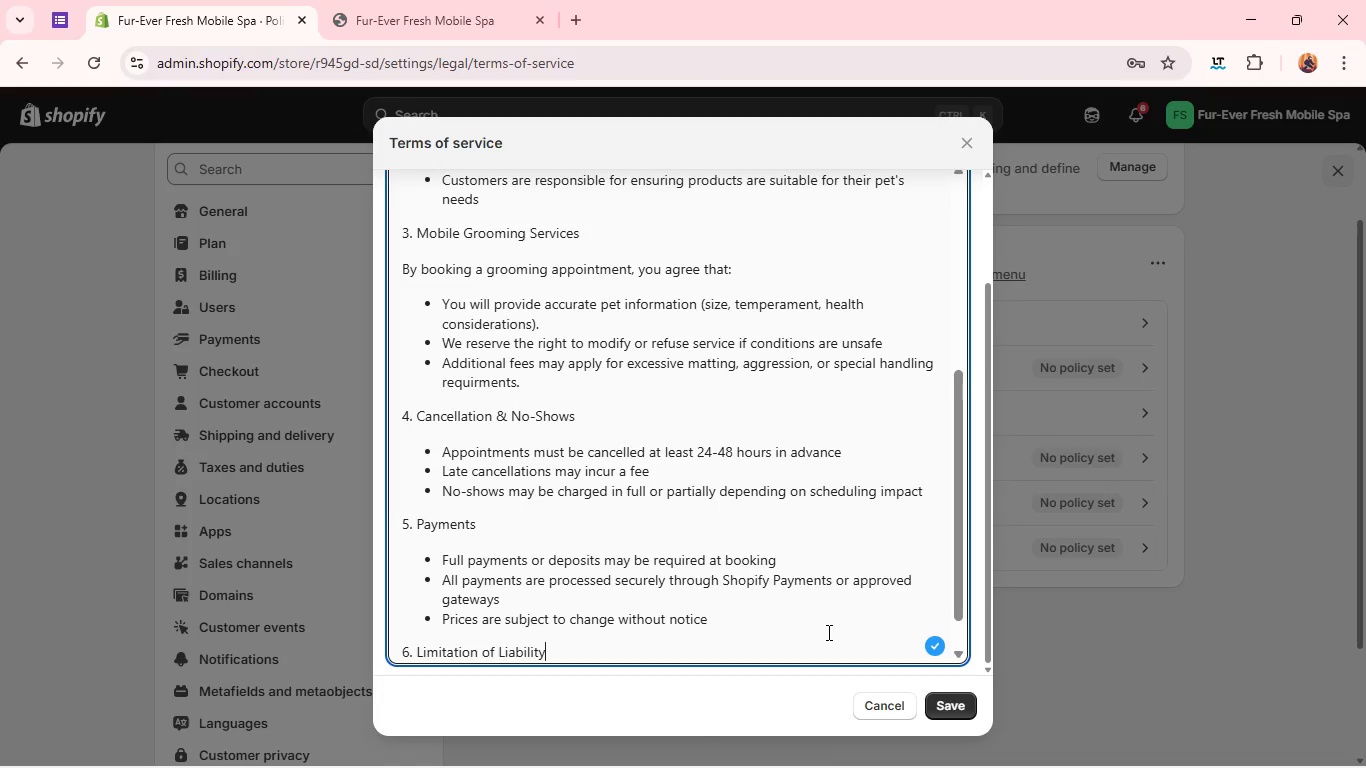 
key(Enter)
 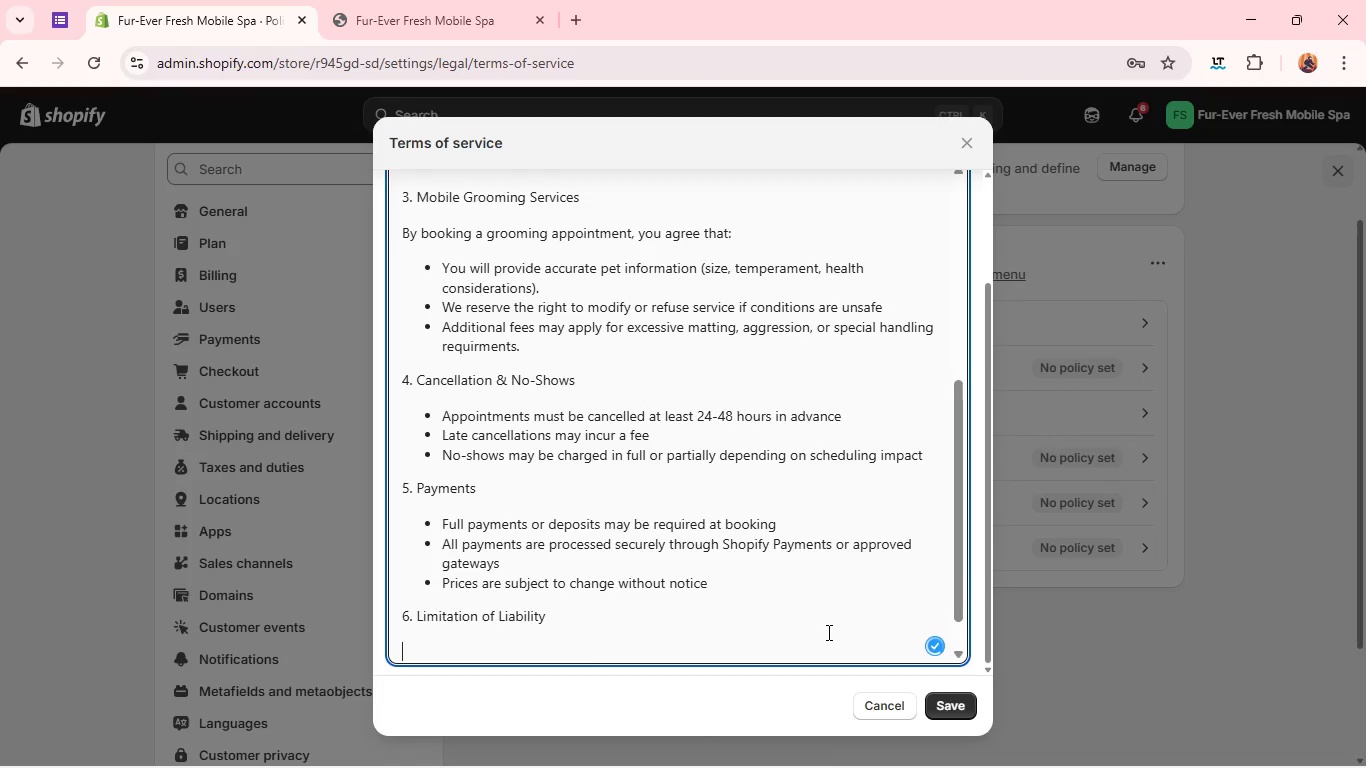 
type(We are not liable for:)
 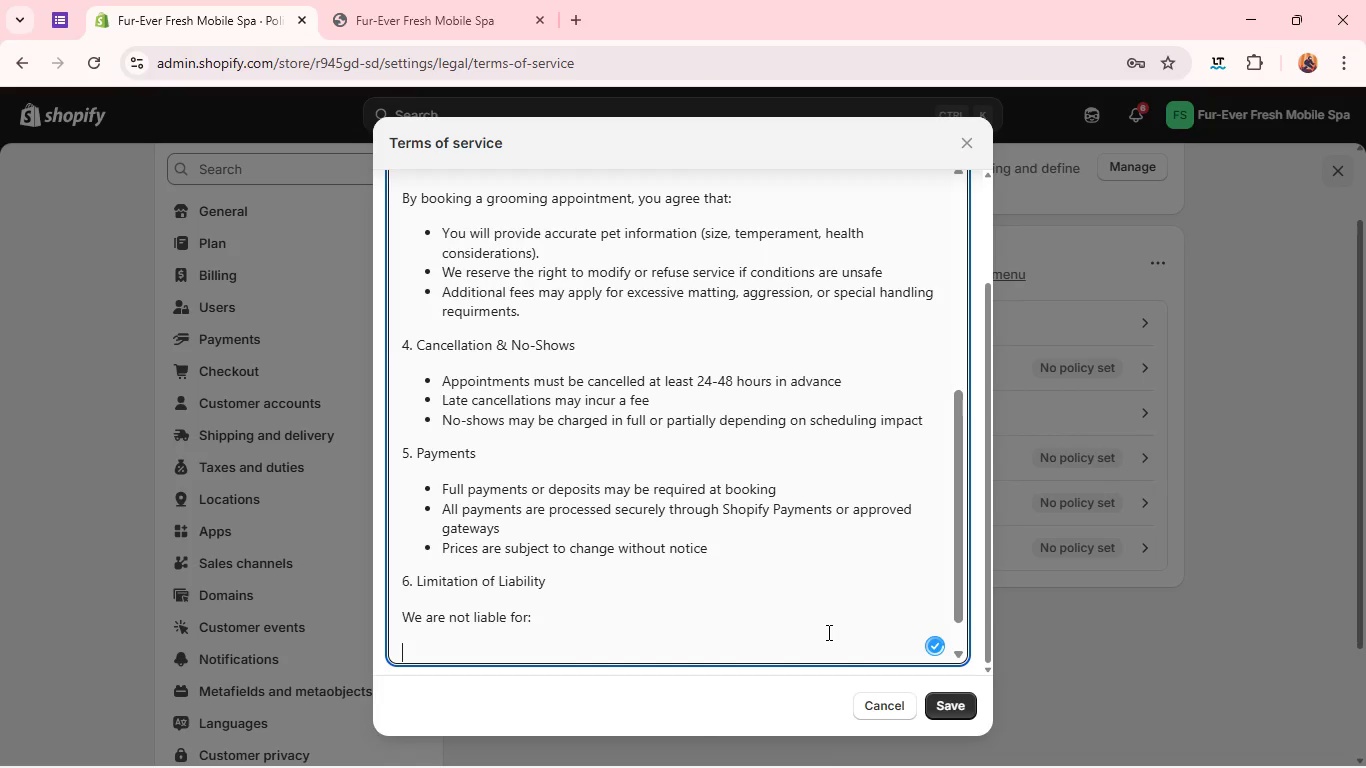 
 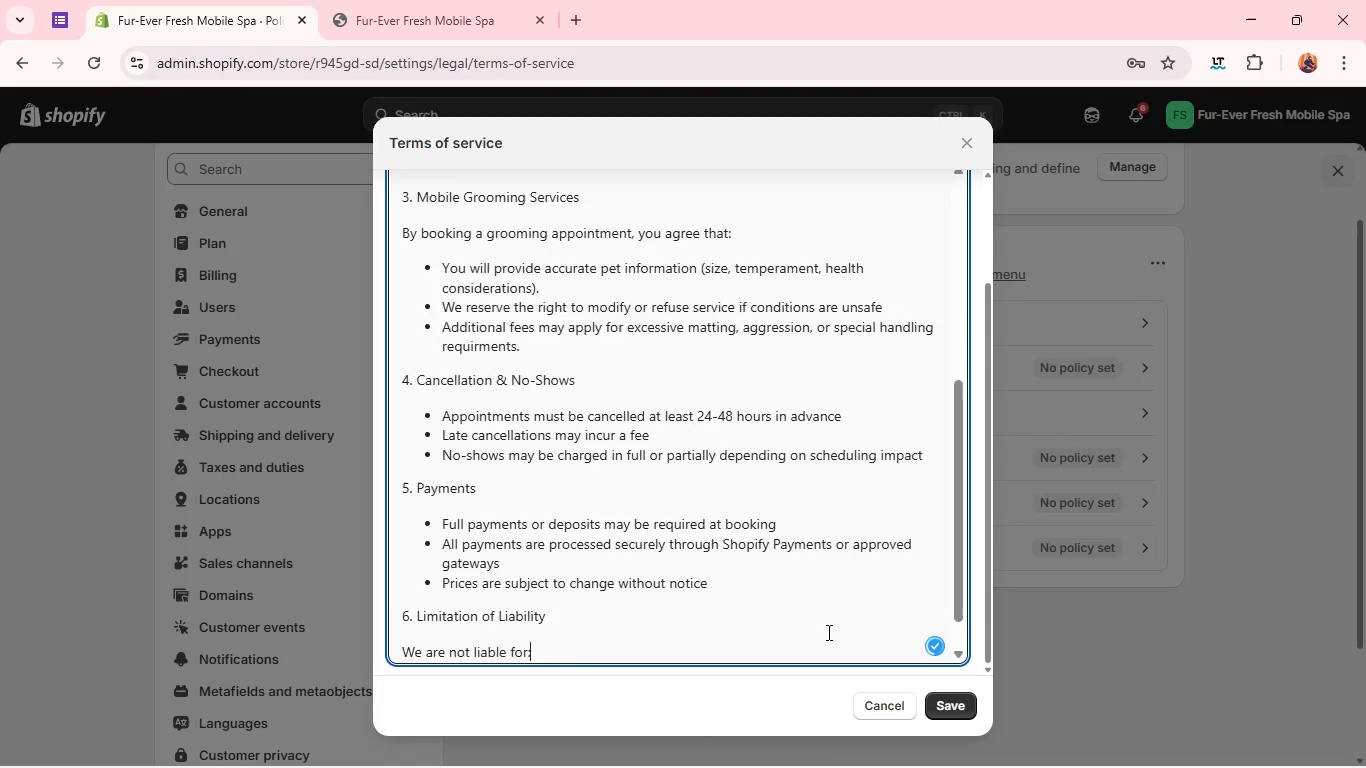 
key(Enter)
 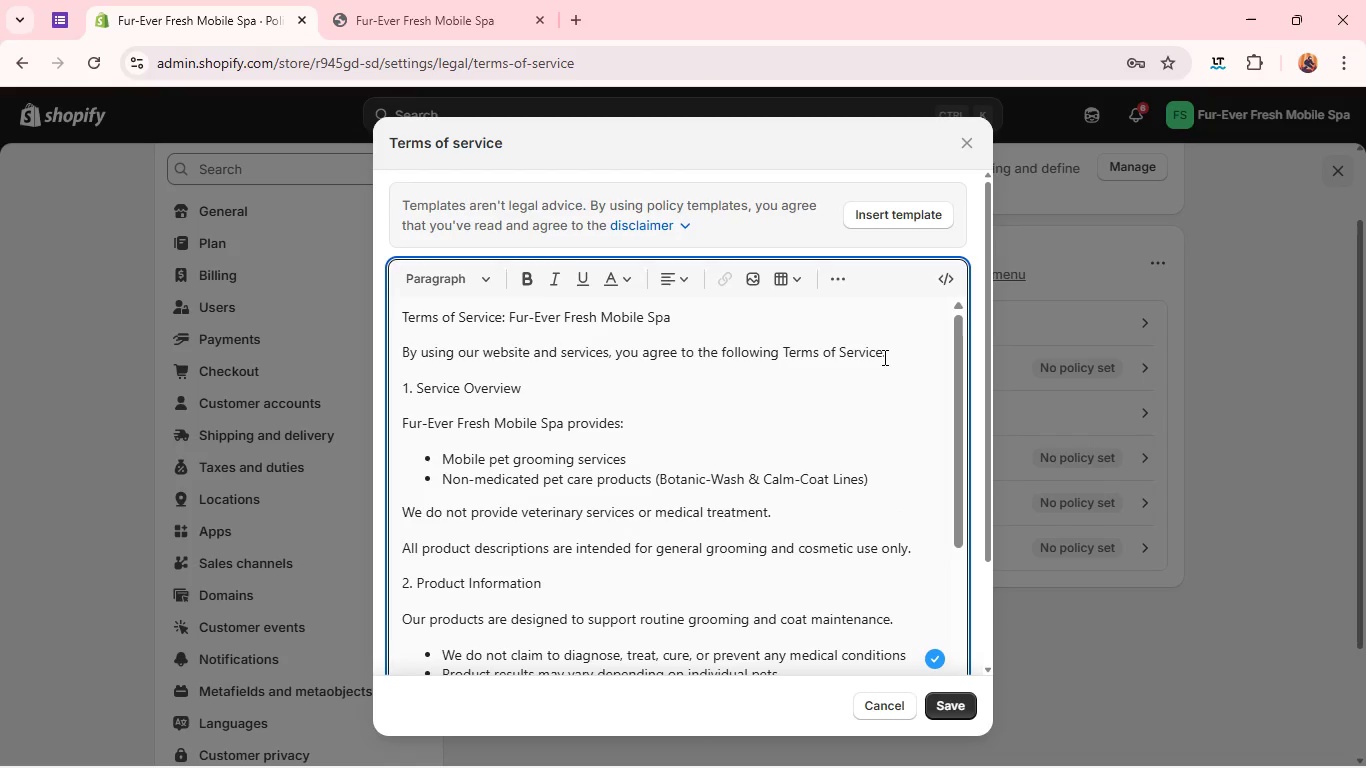 
left_click([831, 280])
 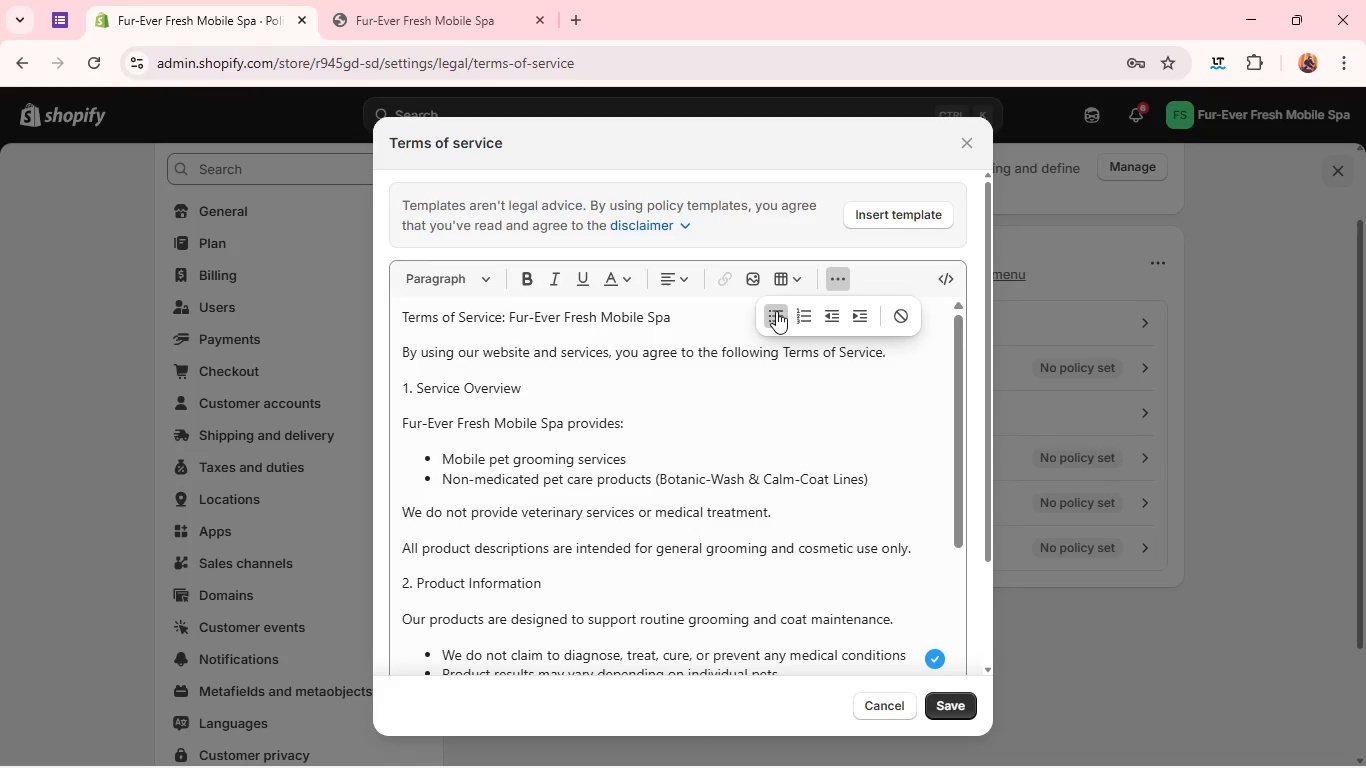 
left_click([776, 311])
 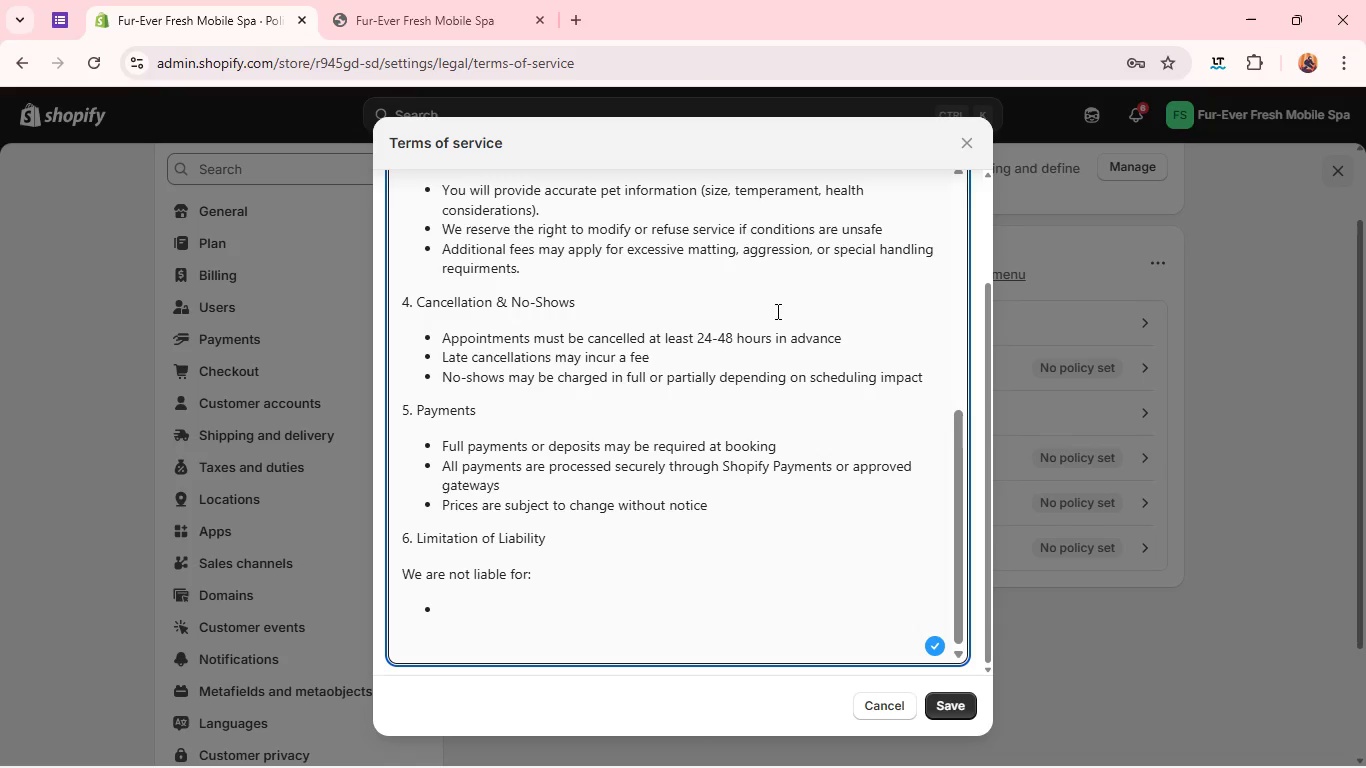 
type(all)
key(Backspace)
key(Backspace)
key(Backspace)
type(Allergic reactions or sensiri)
key(Backspace)
key(Backspace)
type(tivities to grooming products)
 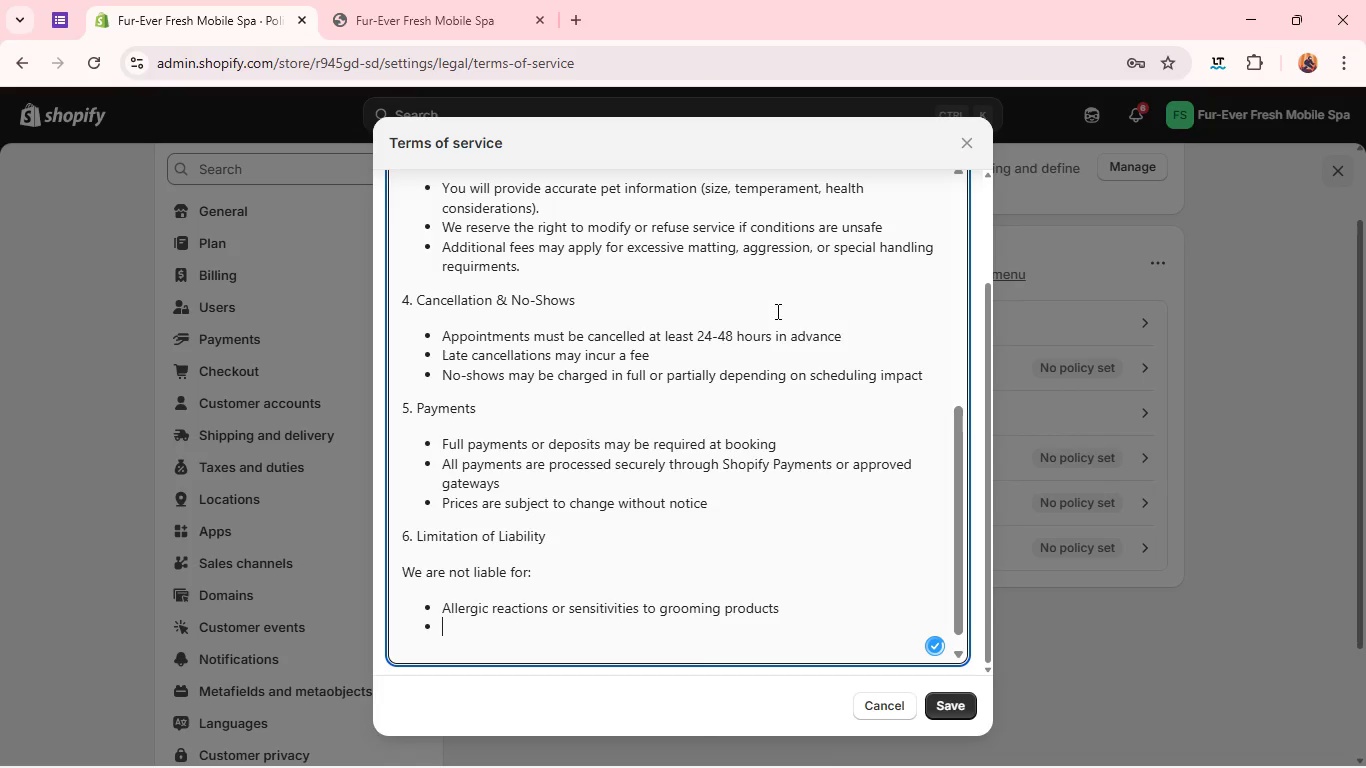 
 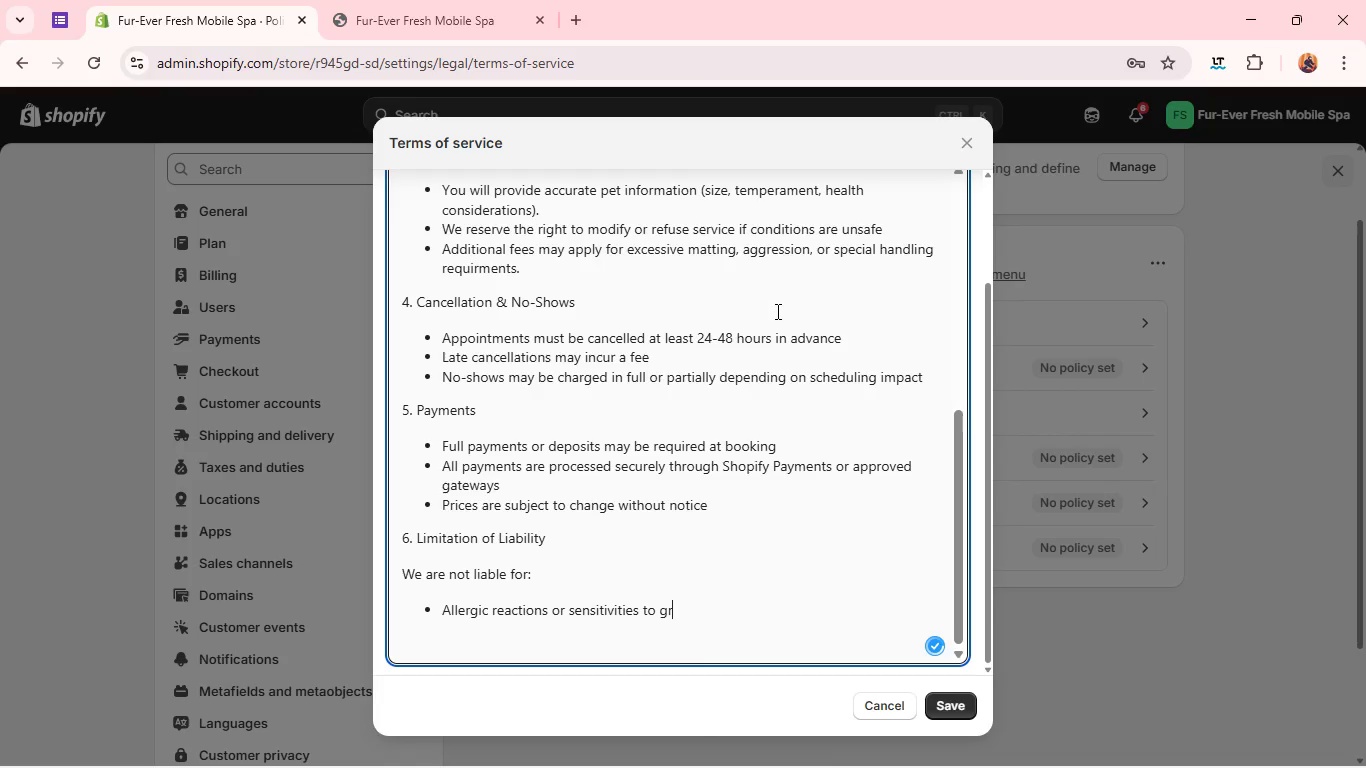 
key(Enter)
 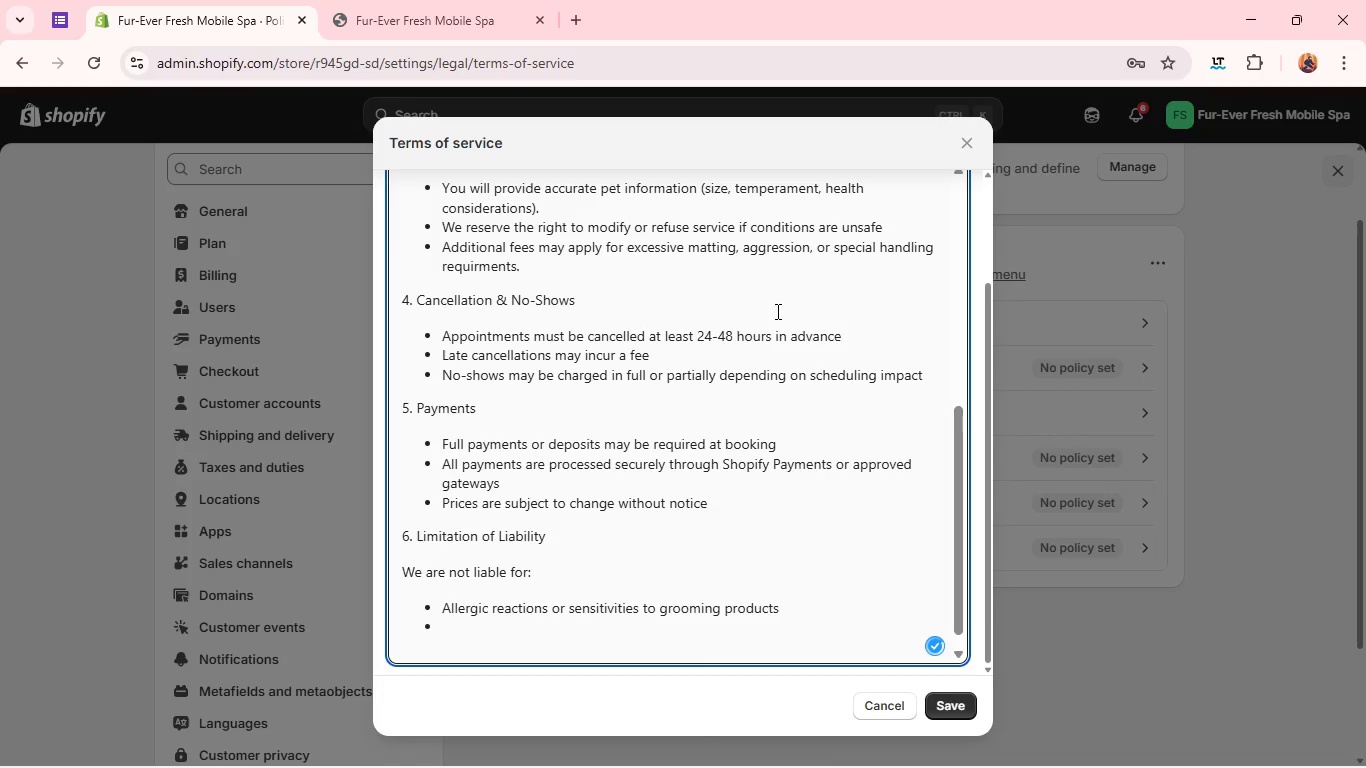 
type(Pre-existing pet fo)
key(Backspace)
key(Backspace)
type(condt)
key(Backspace)
type(itions)
 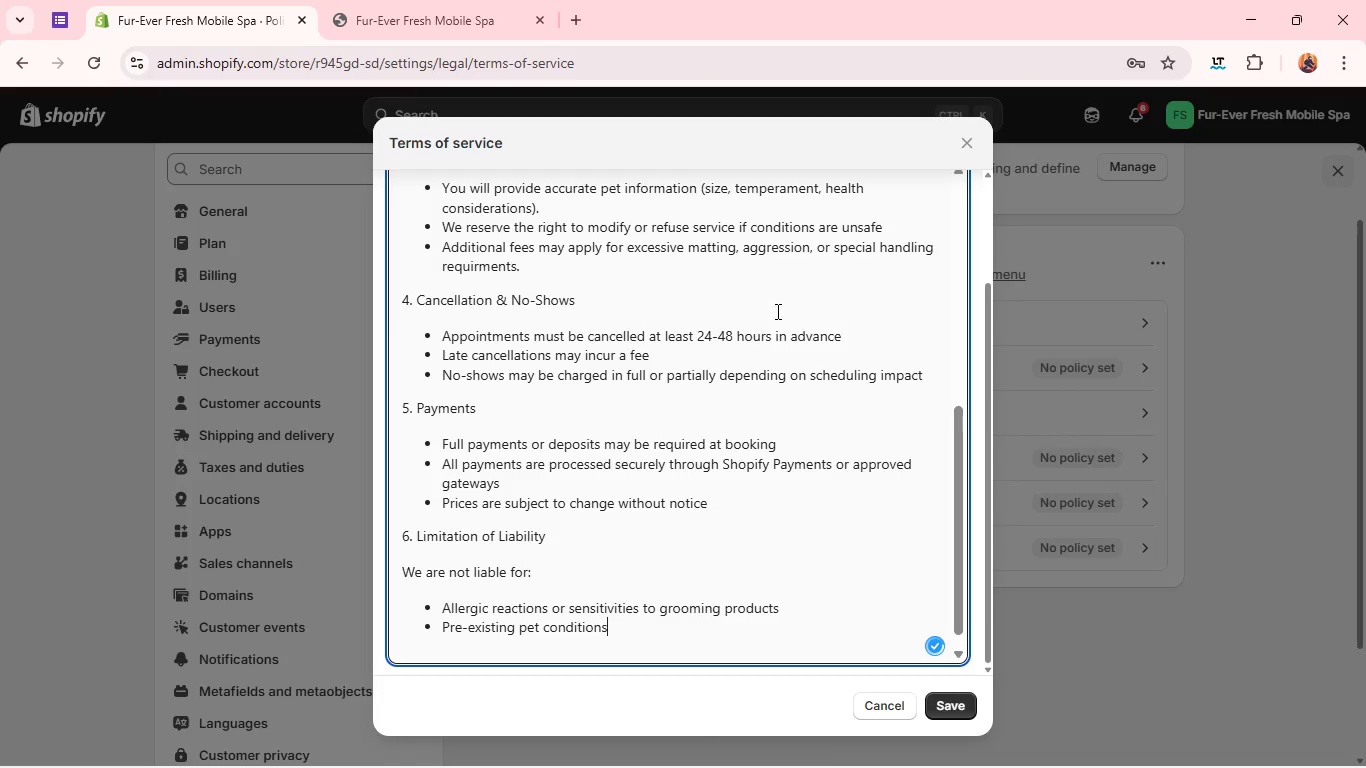 
key(Enter)
 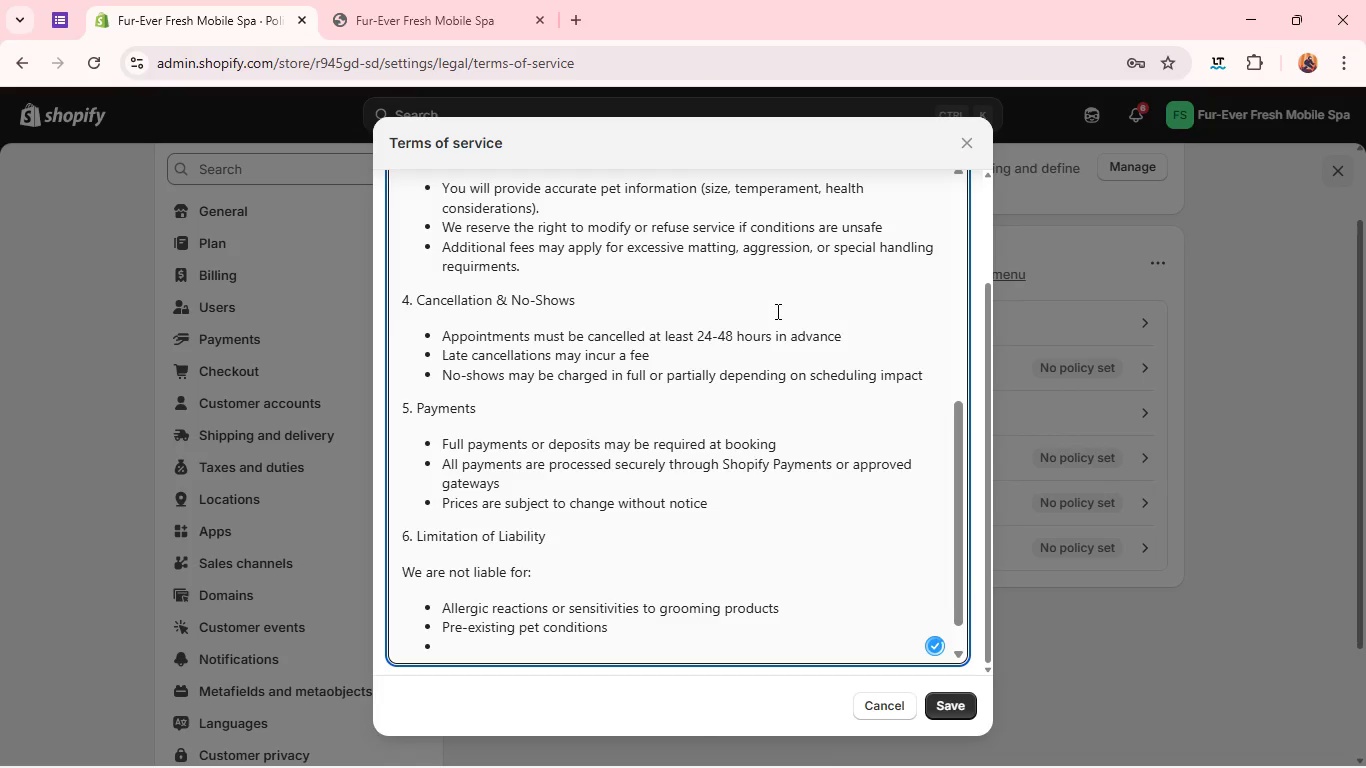 
type(Misuse if products outdi)
key(Backspace)
key(Backspace)
type(side rre)
key(Backspace)
key(Backspace)
type(ecommended grooming purposes)
 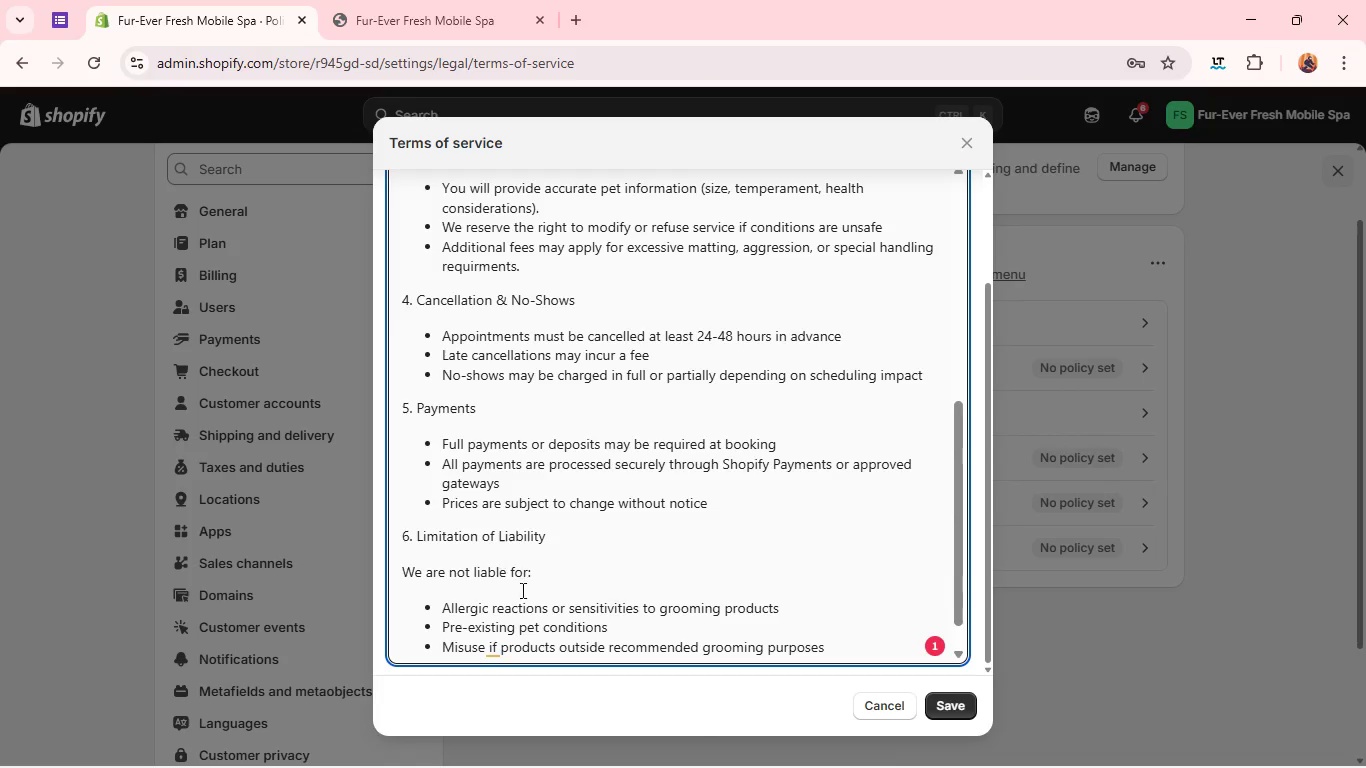 
wait(5.45)
 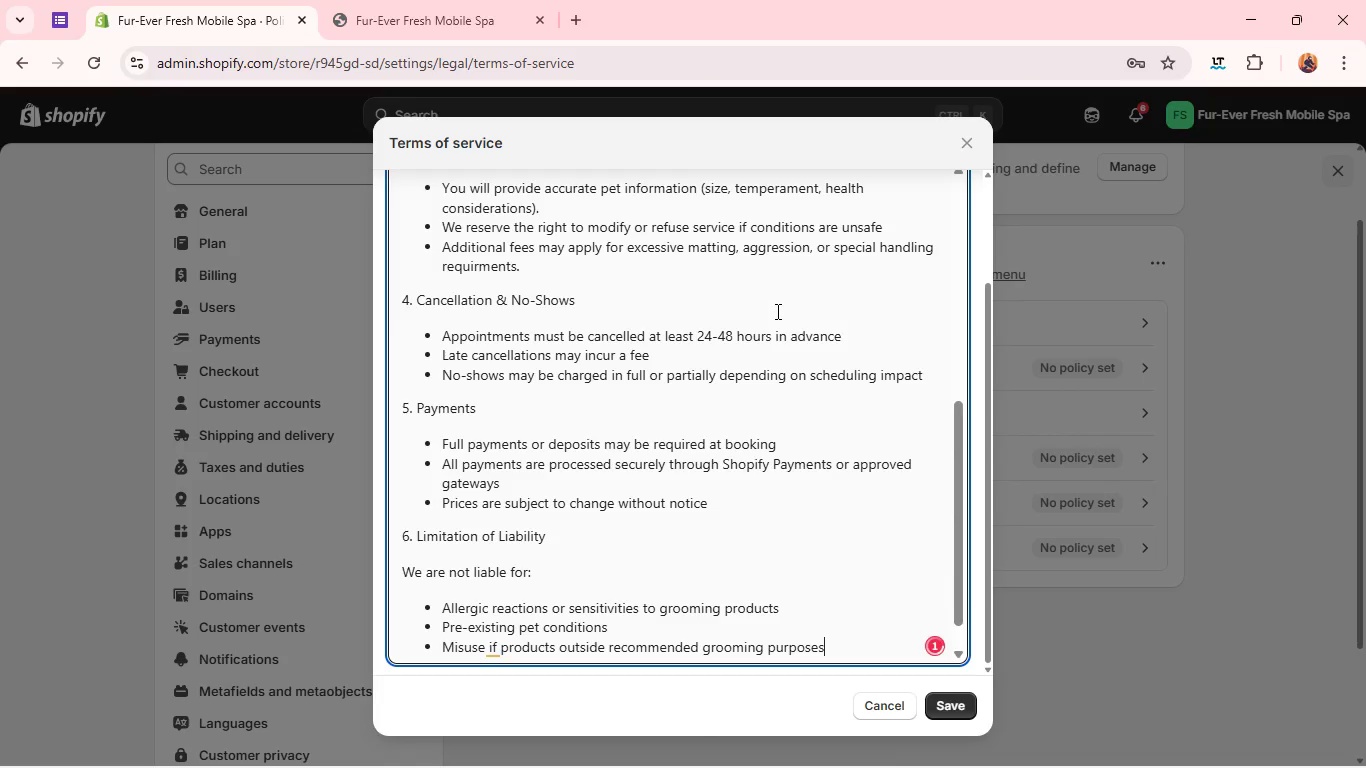 
left_click([492, 648])
 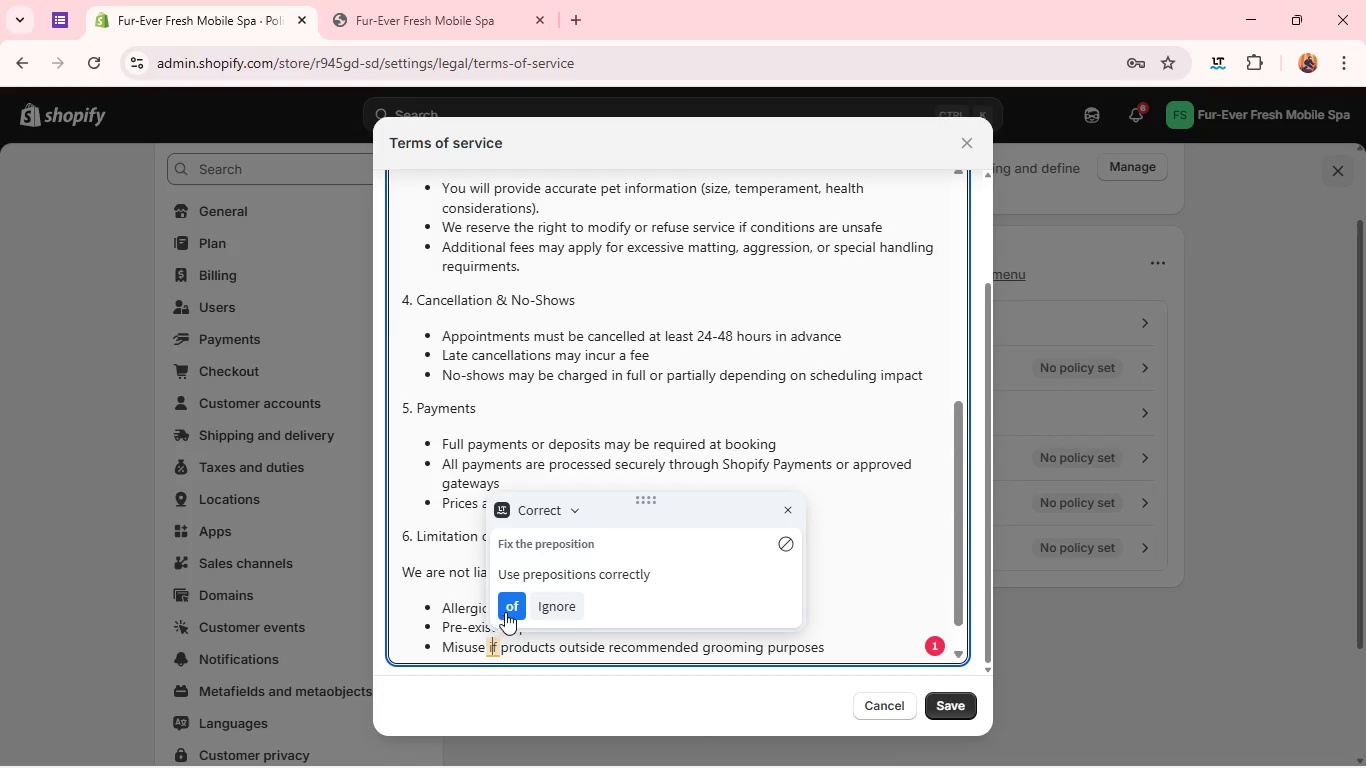 
left_click([505, 612])
 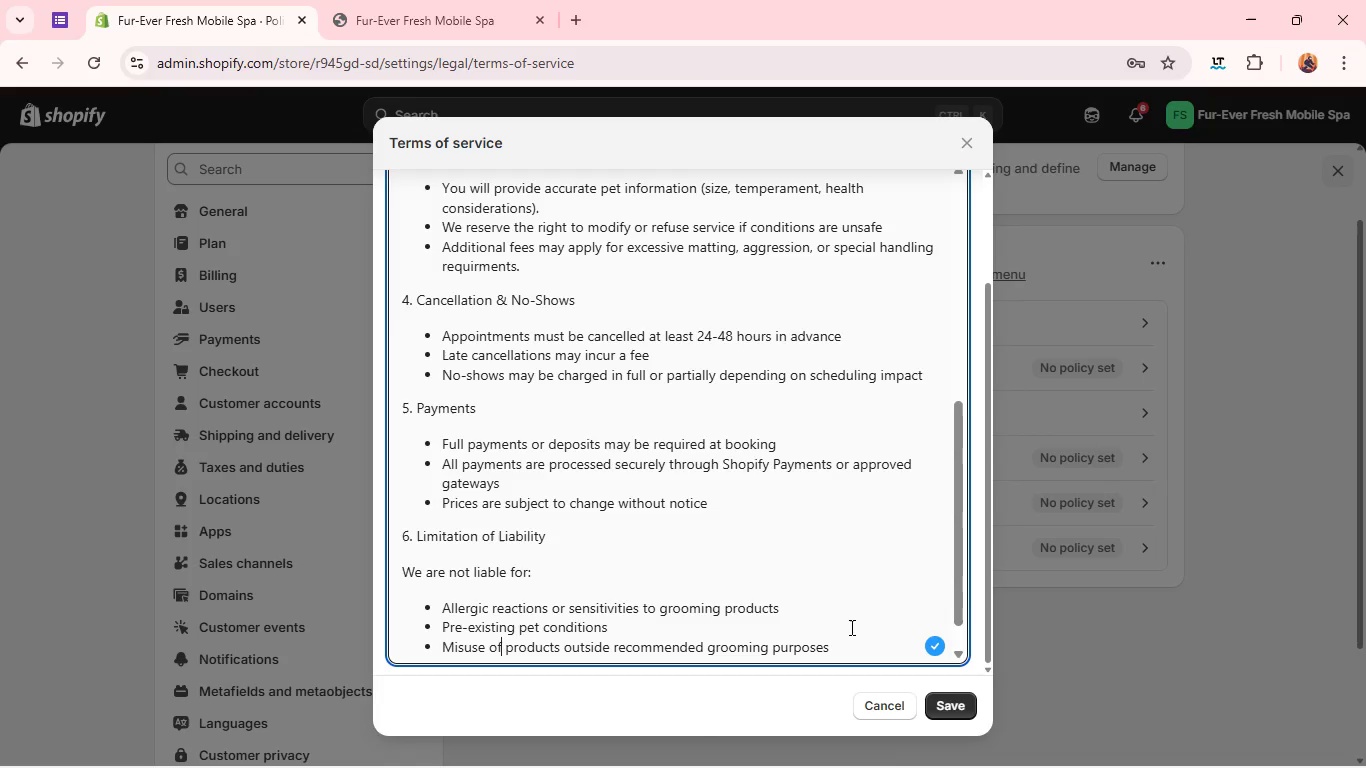 
left_click([856, 649])
 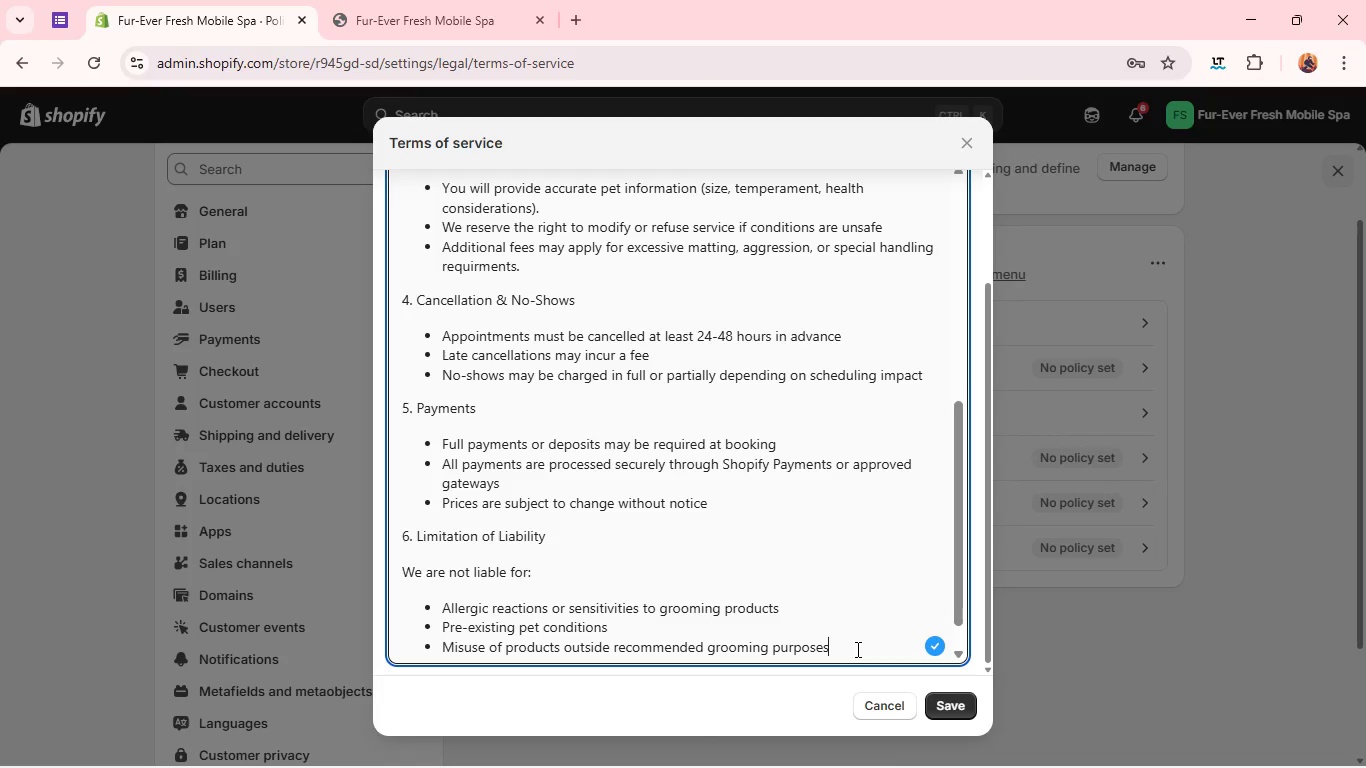 
key(Enter)
 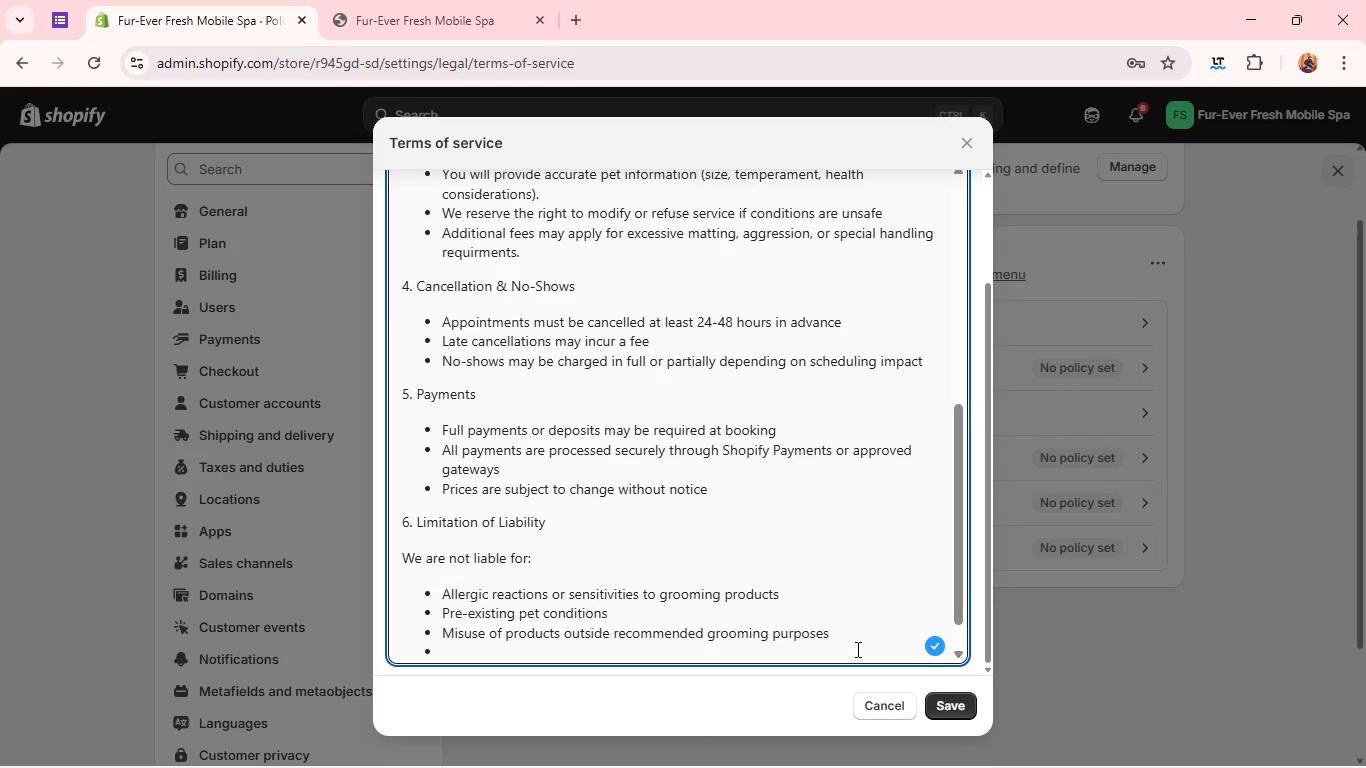 
key(Enter)
 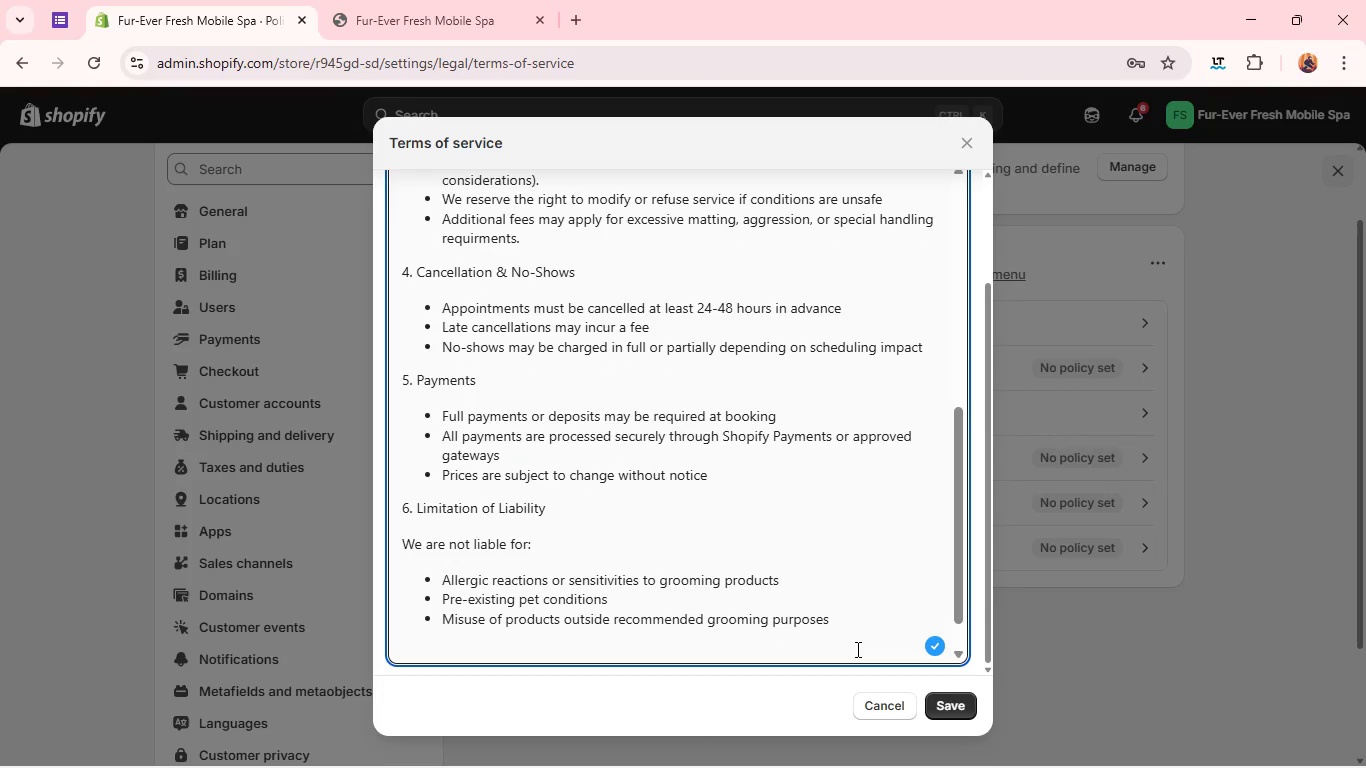 
type(7. Business Information)
 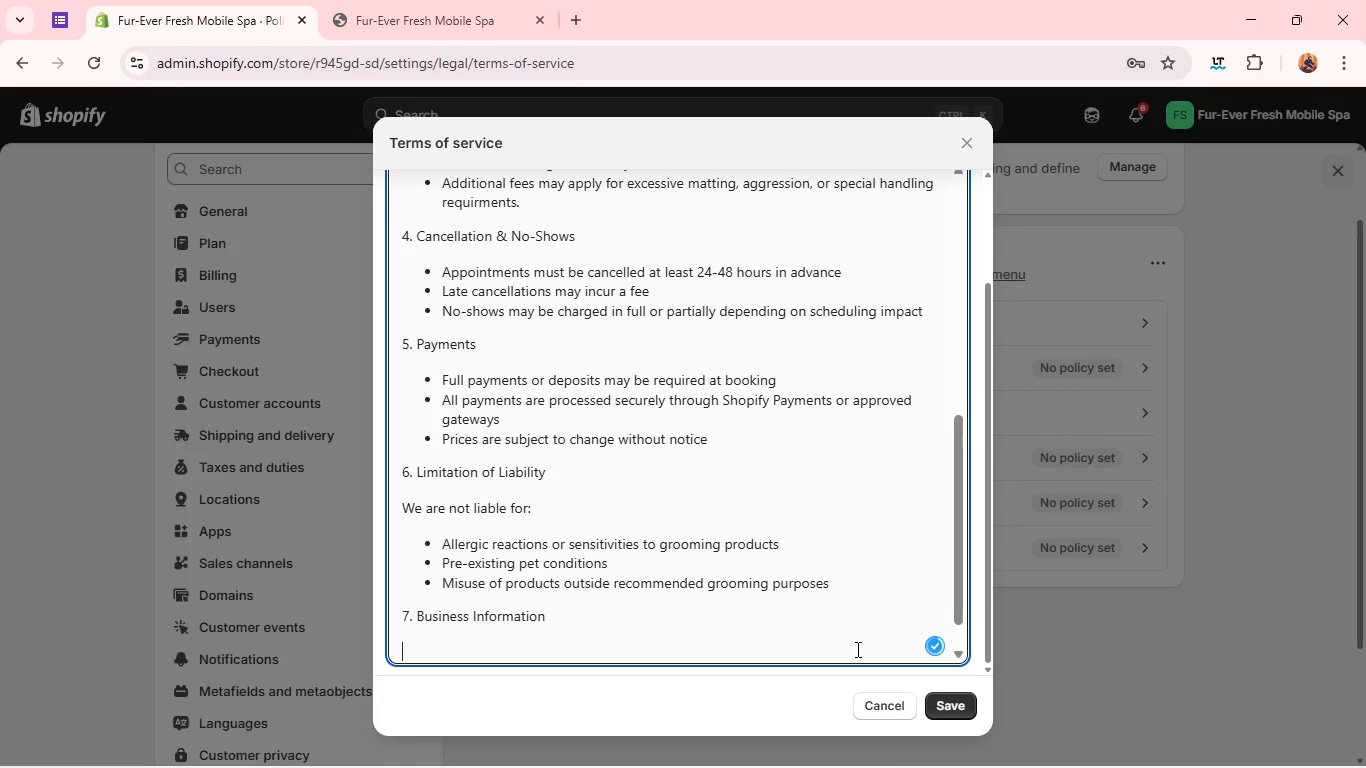 
 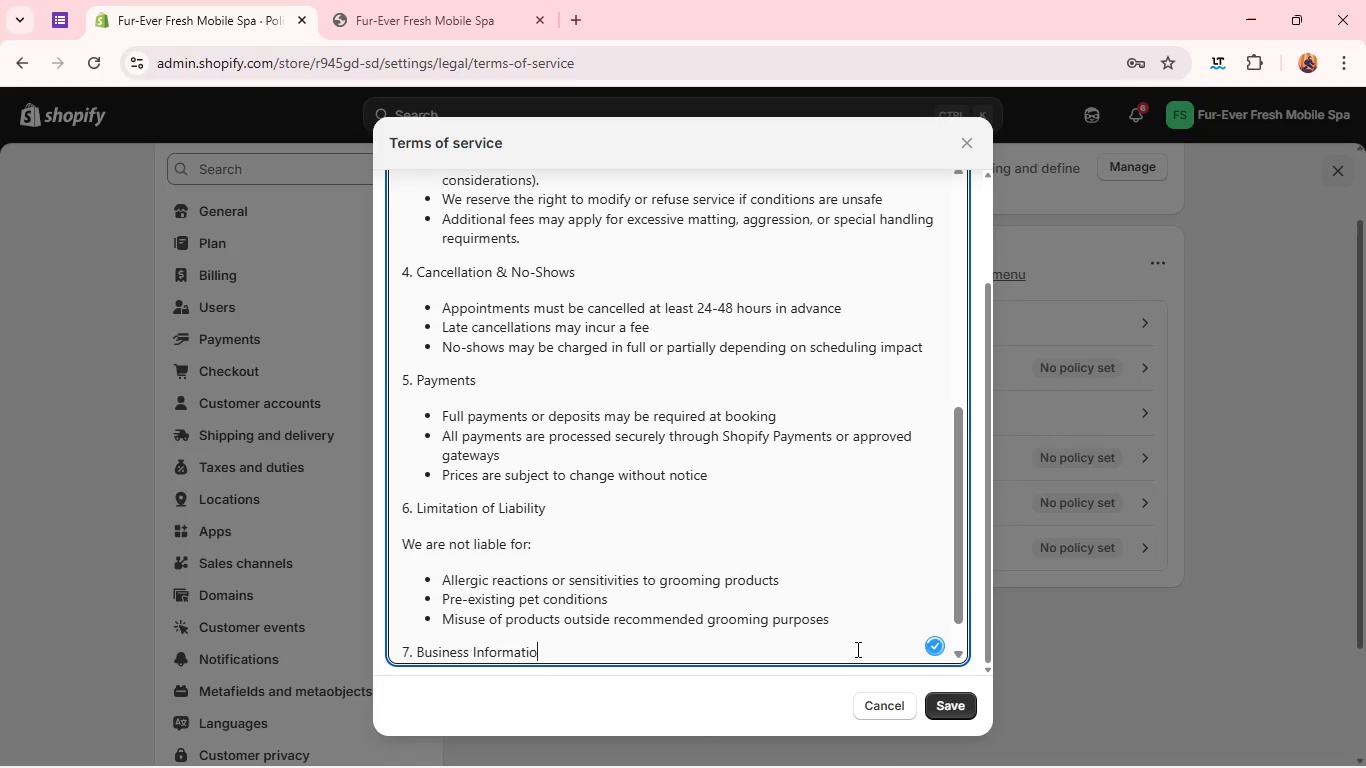 
key(Enter)
 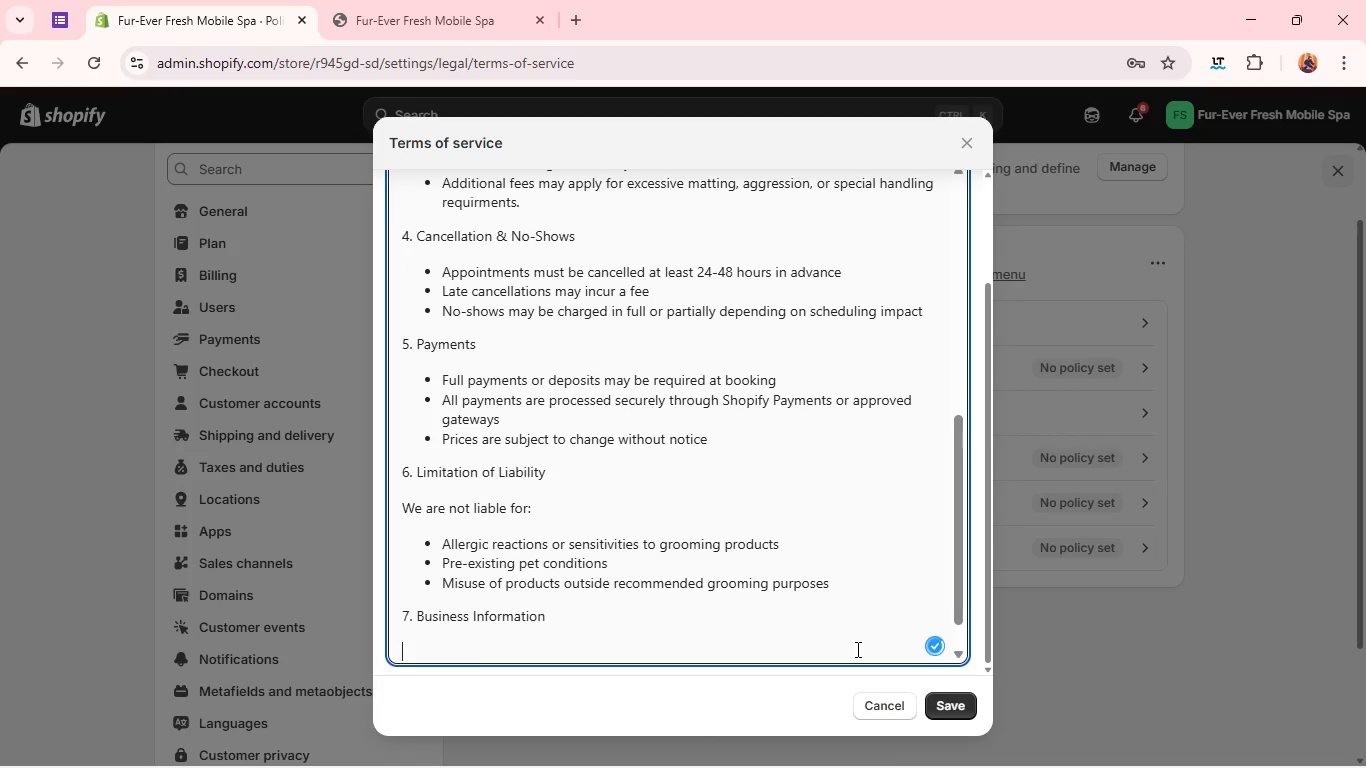 
type(Fur=E)
key(Backspace)
key(Backspace)
type(0)
key(Backspace)
type(-e)
key(Backspace)
type(Ever Fresh Mobile Spa Ope)
key(Backspace)
key(Backspace)
key(Backspace)
type(operates as mobile grooming service with reya)
key(Backspace)
key(Backspace)
type(tail pet v)
key(Backspace)
type(care )
 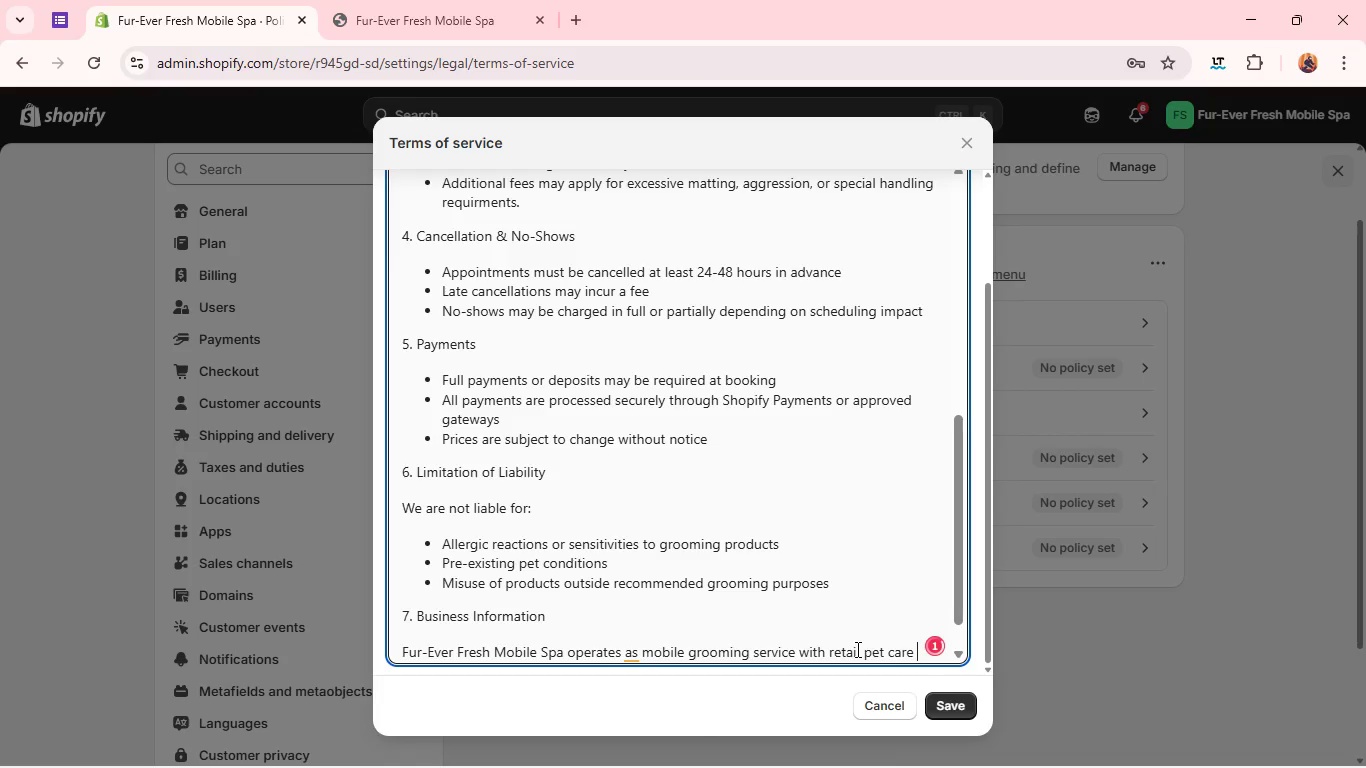 
type(products. Business)
 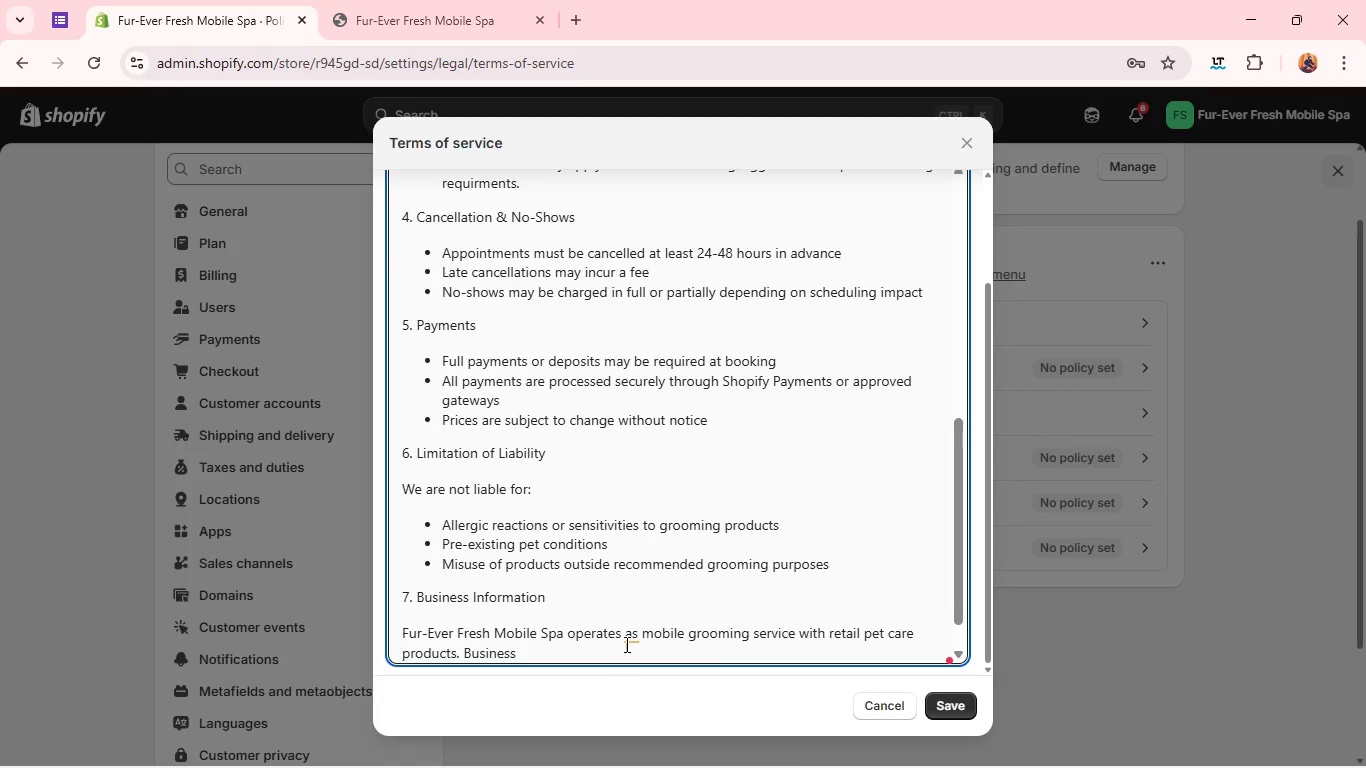 
left_click([635, 626])
 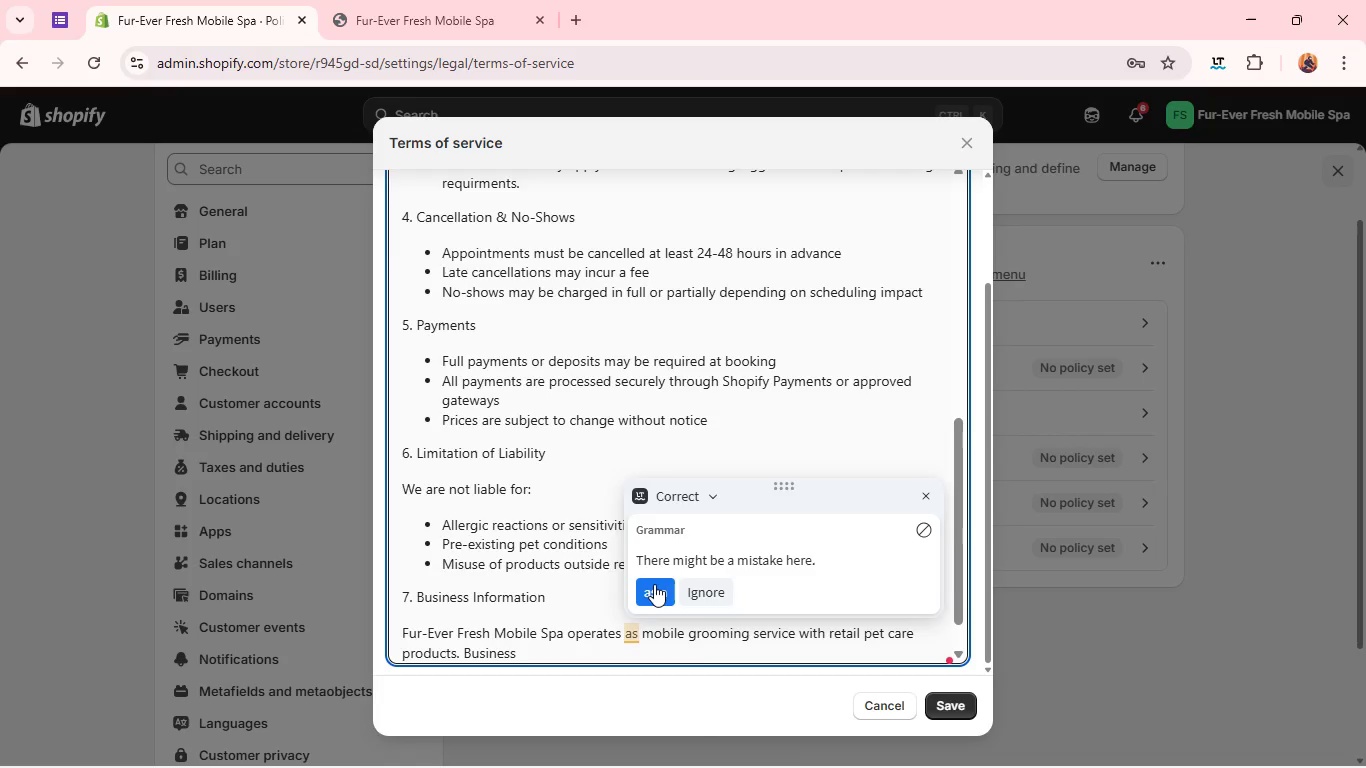 
left_click([654, 583])
 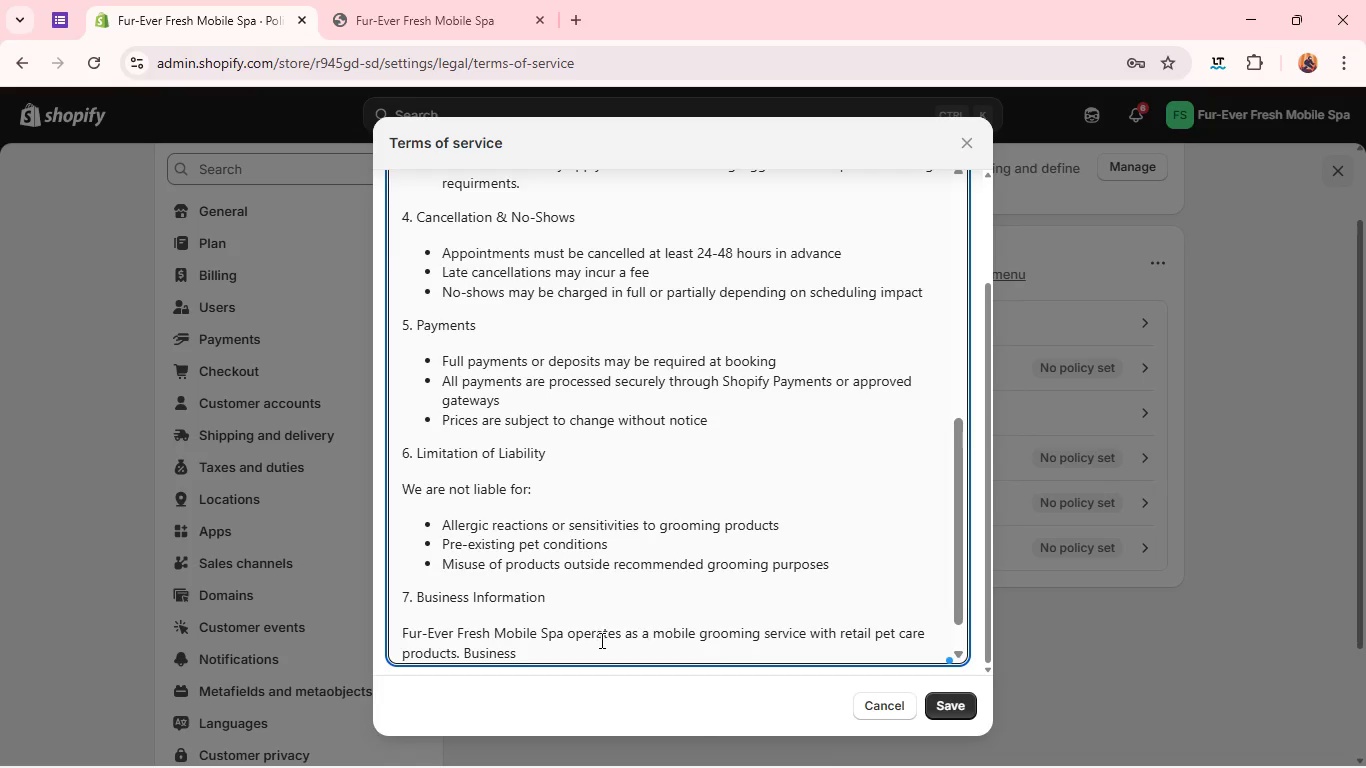 
left_click([591, 656])
 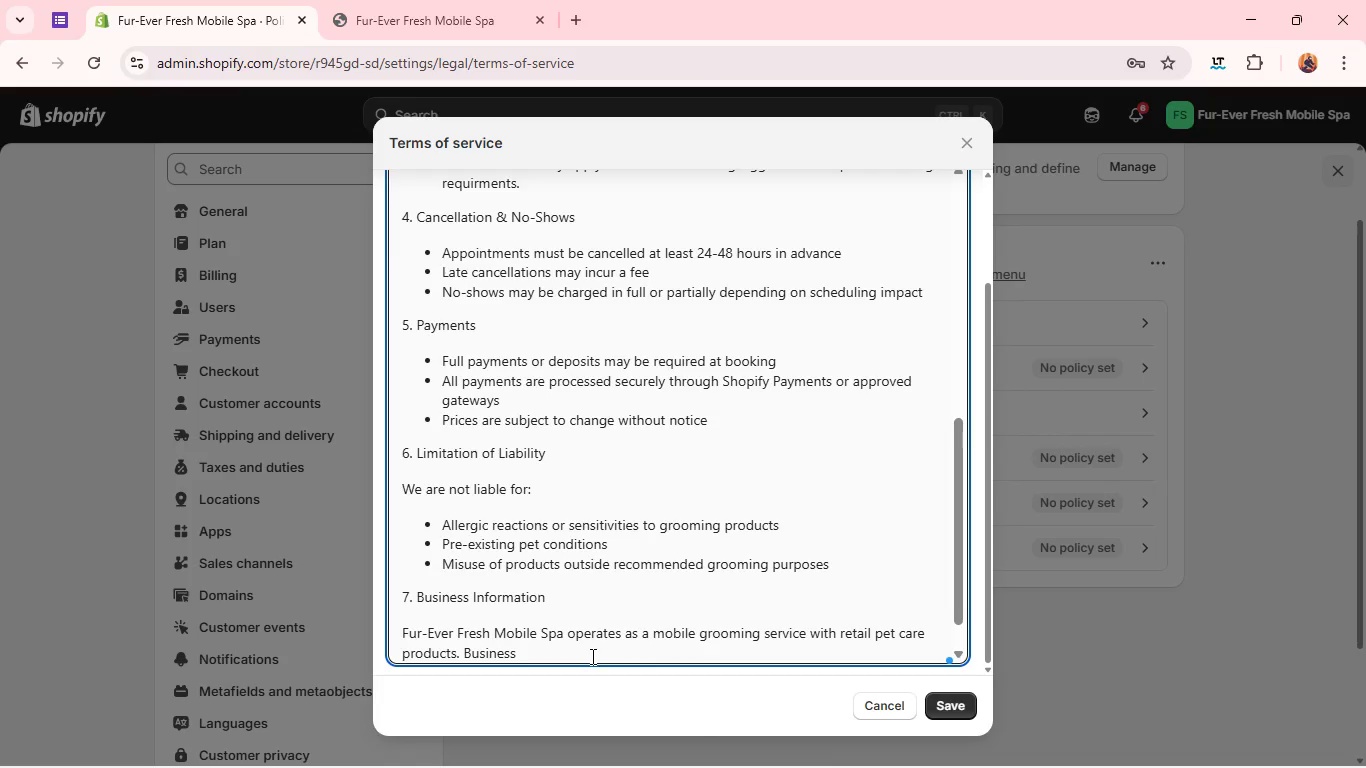 
type( detsil)
key(Backspace)
key(Backspace)
key(Backspace)
type(ails provided at checkout and booking must be accourate.)
 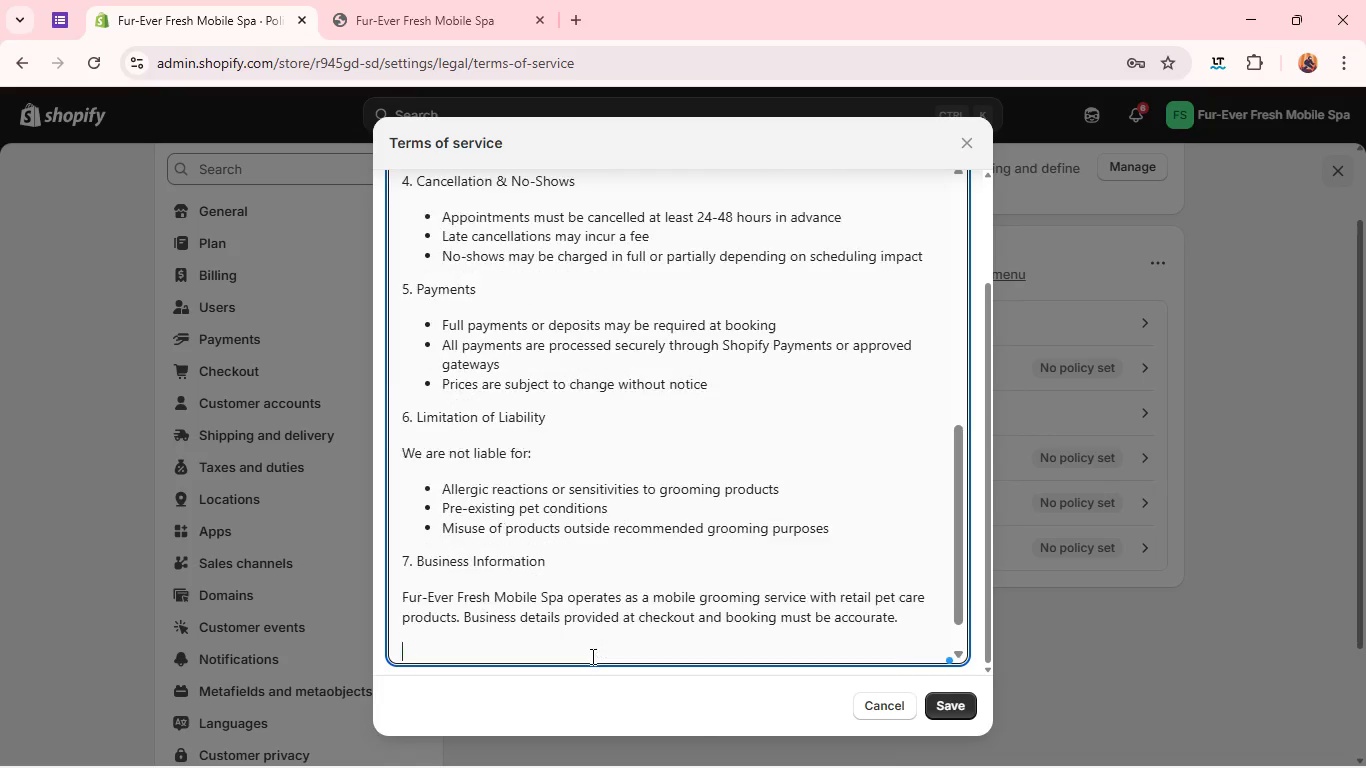 
key(Enter)
 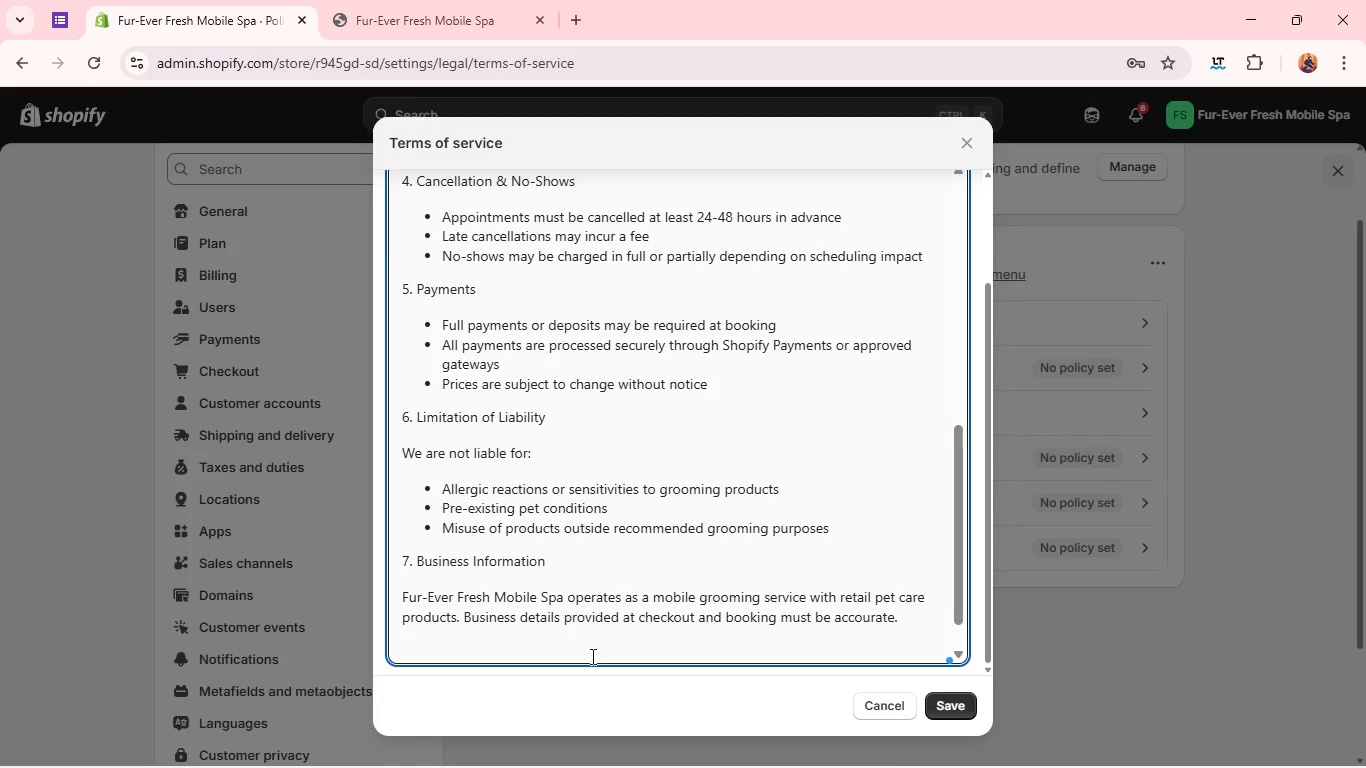 
type(Contact Information)
 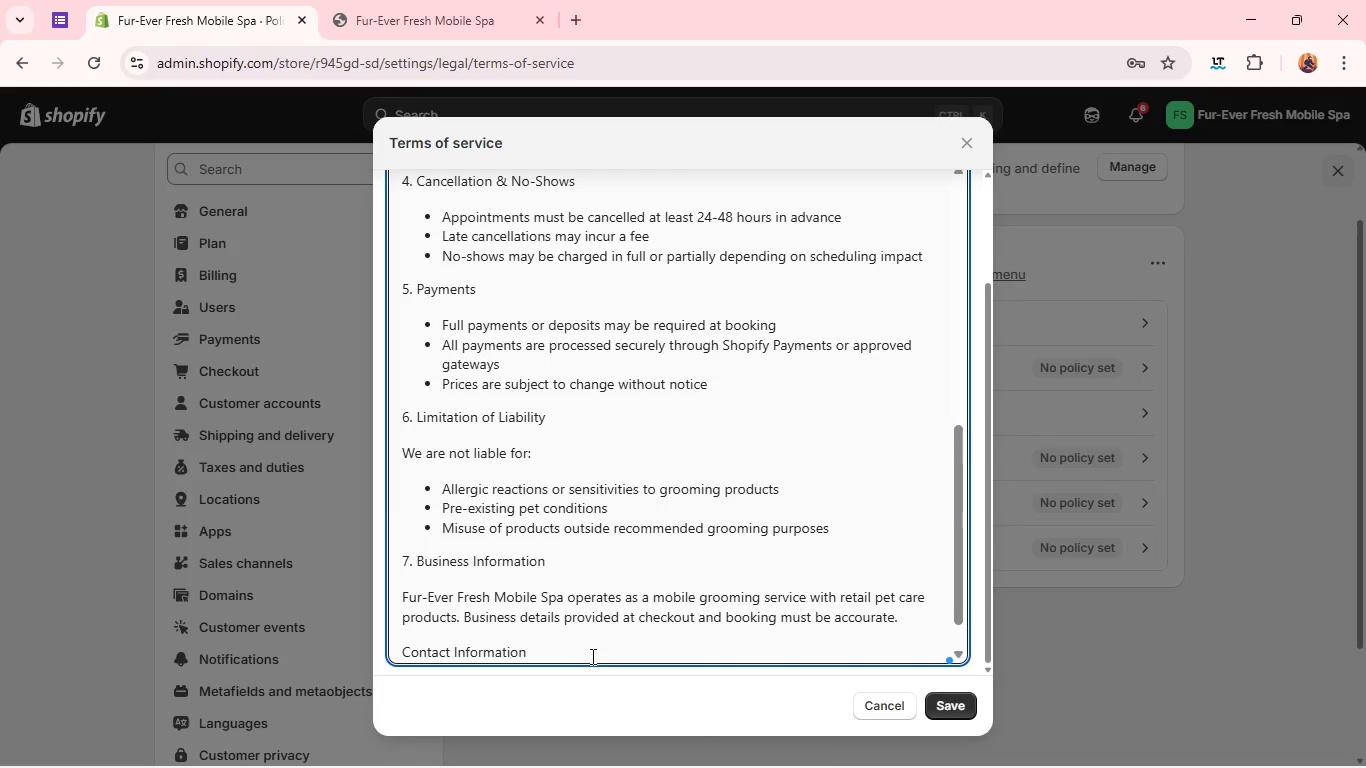 
key(Enter)
 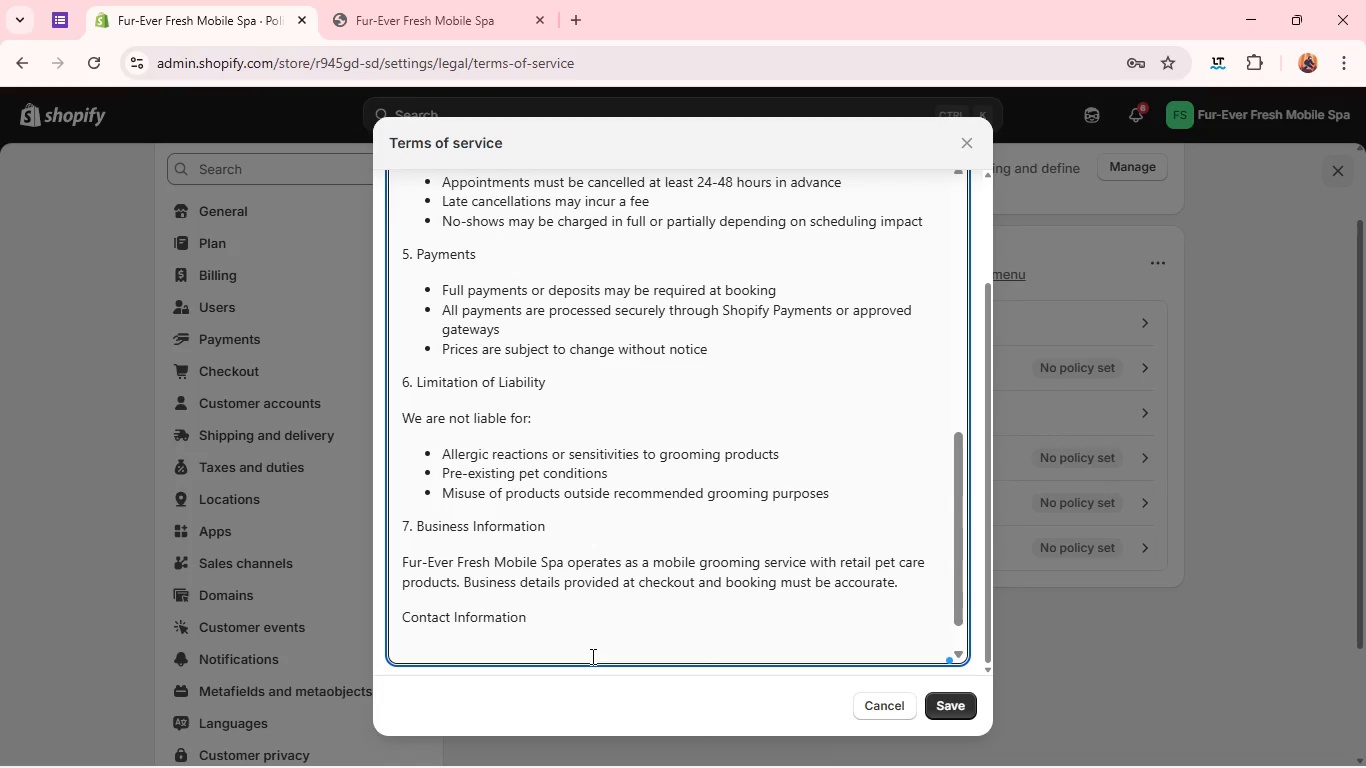 
type(For questions about these Terms:)
 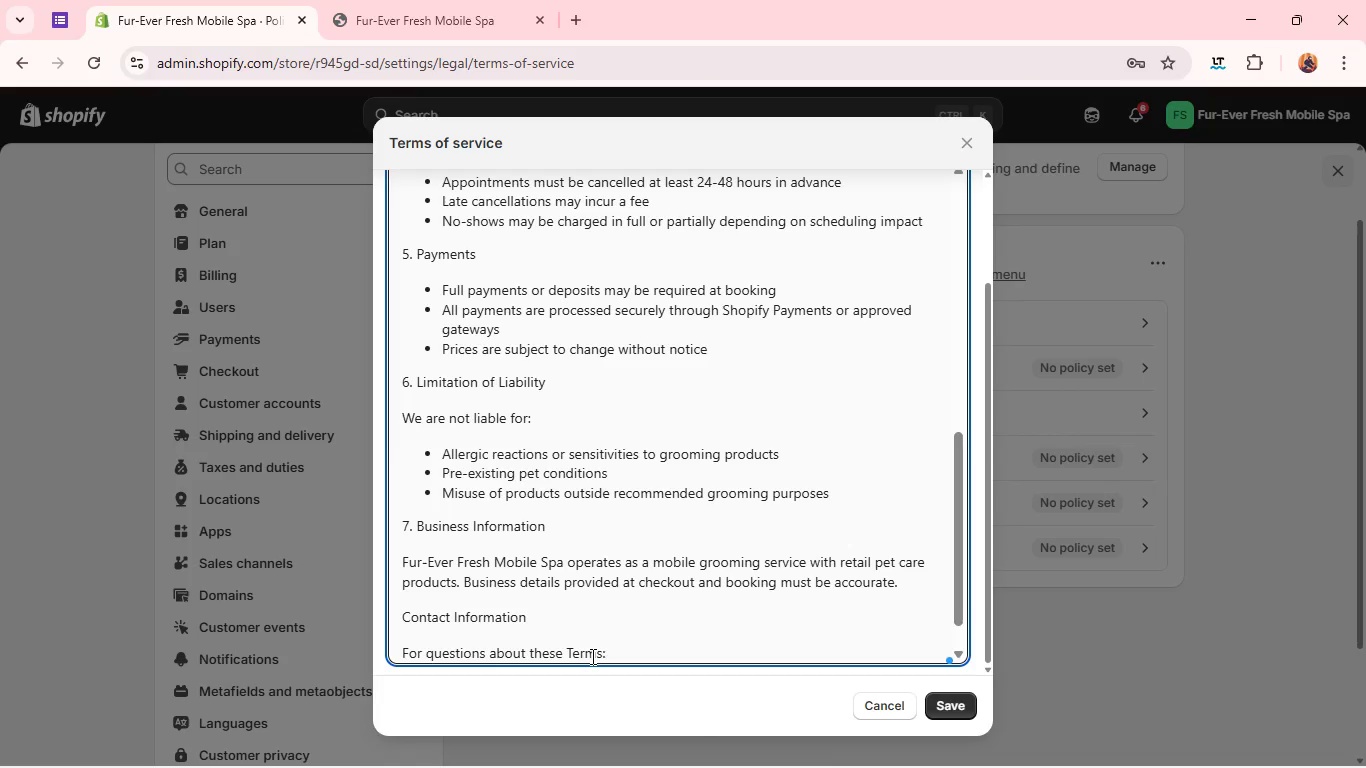 
wait(8.66)
 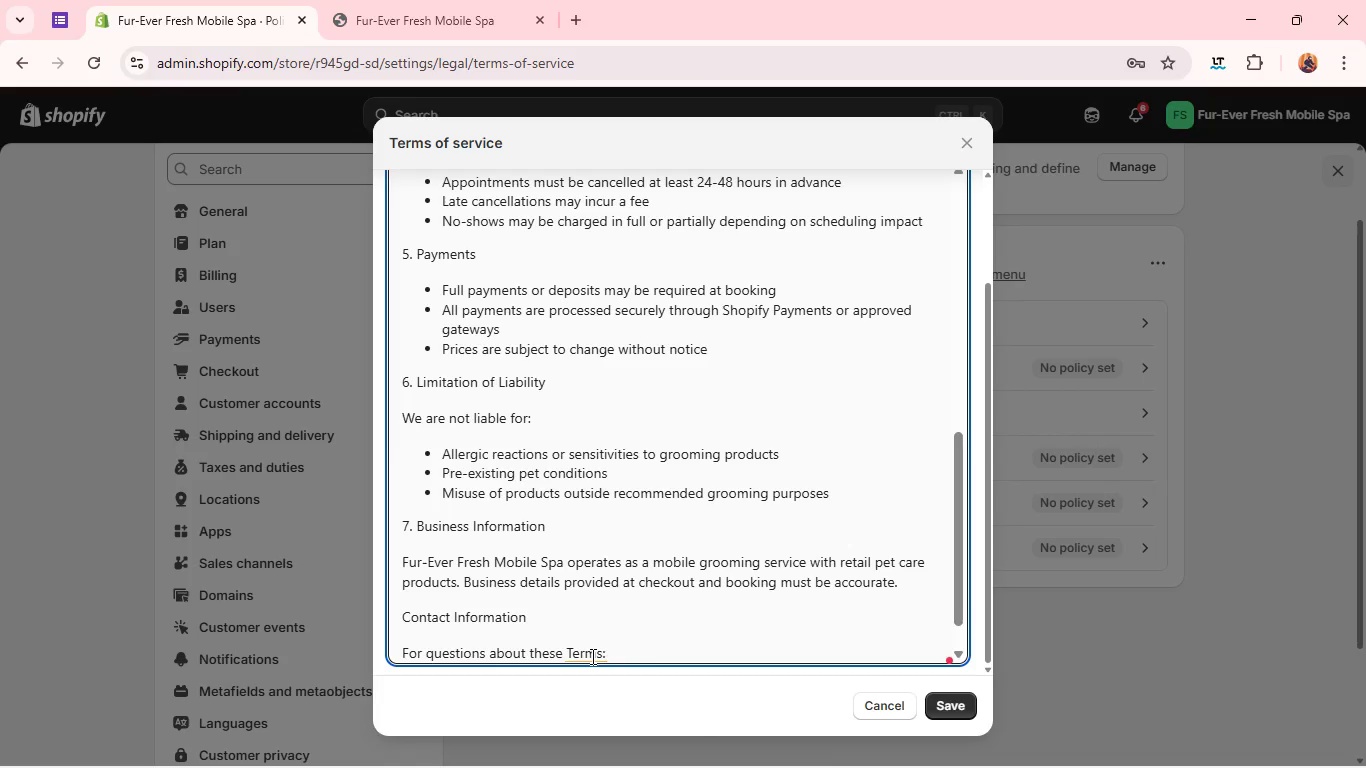 
key(Enter)
 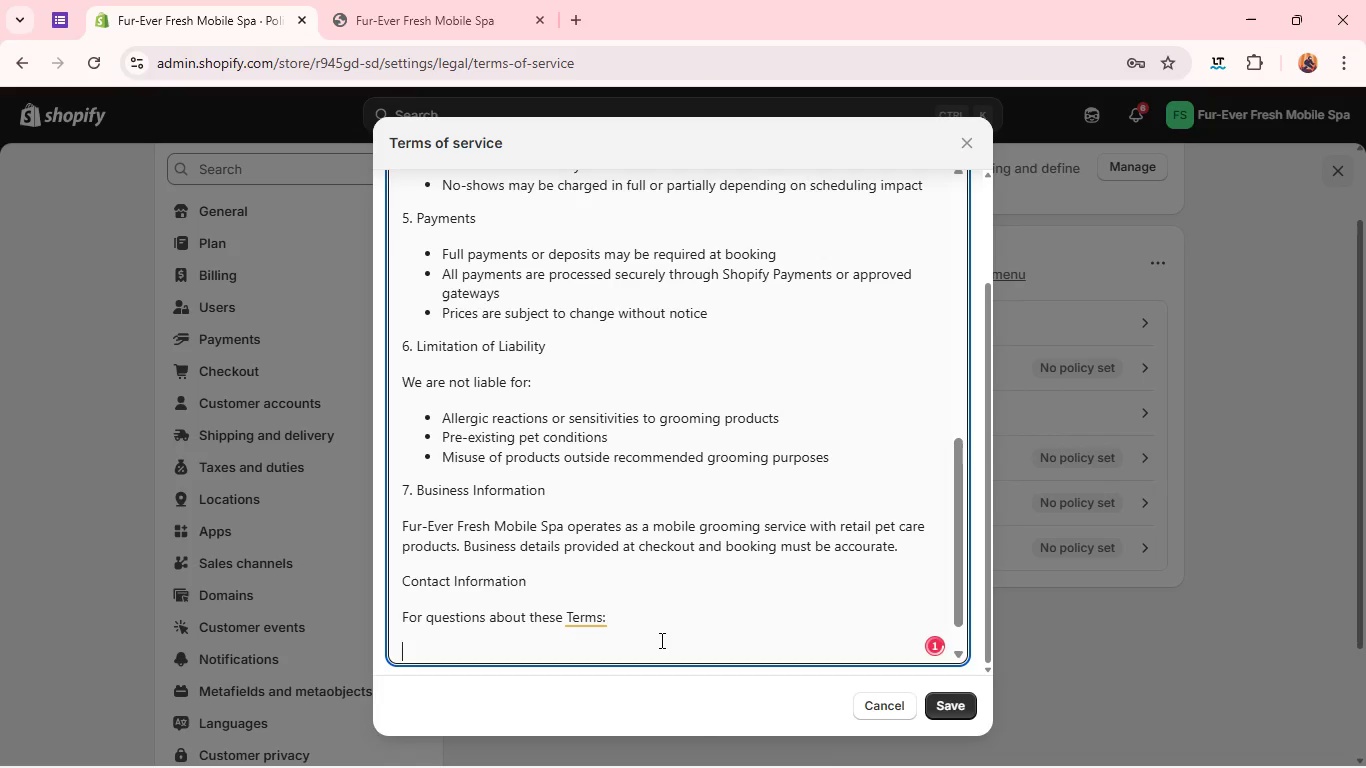 
type(support)
 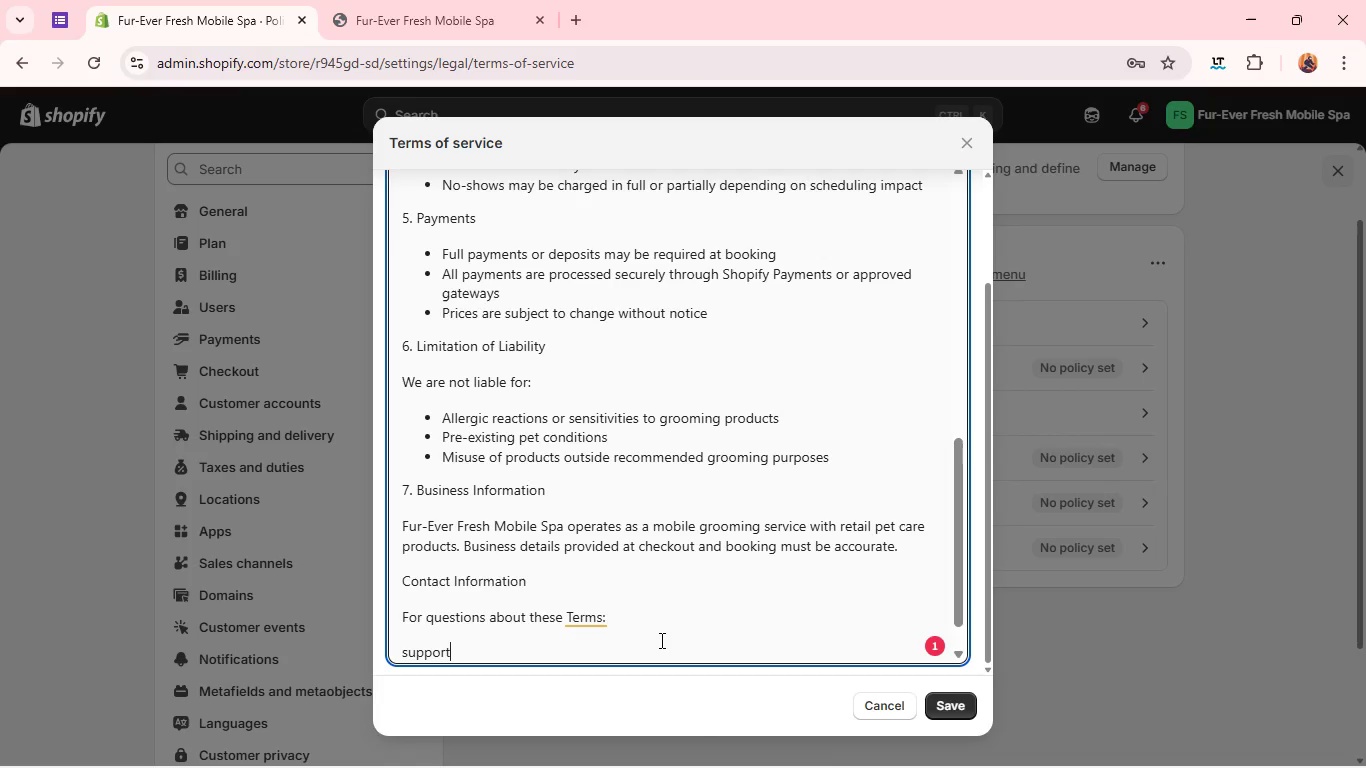 
key(Backspace)
 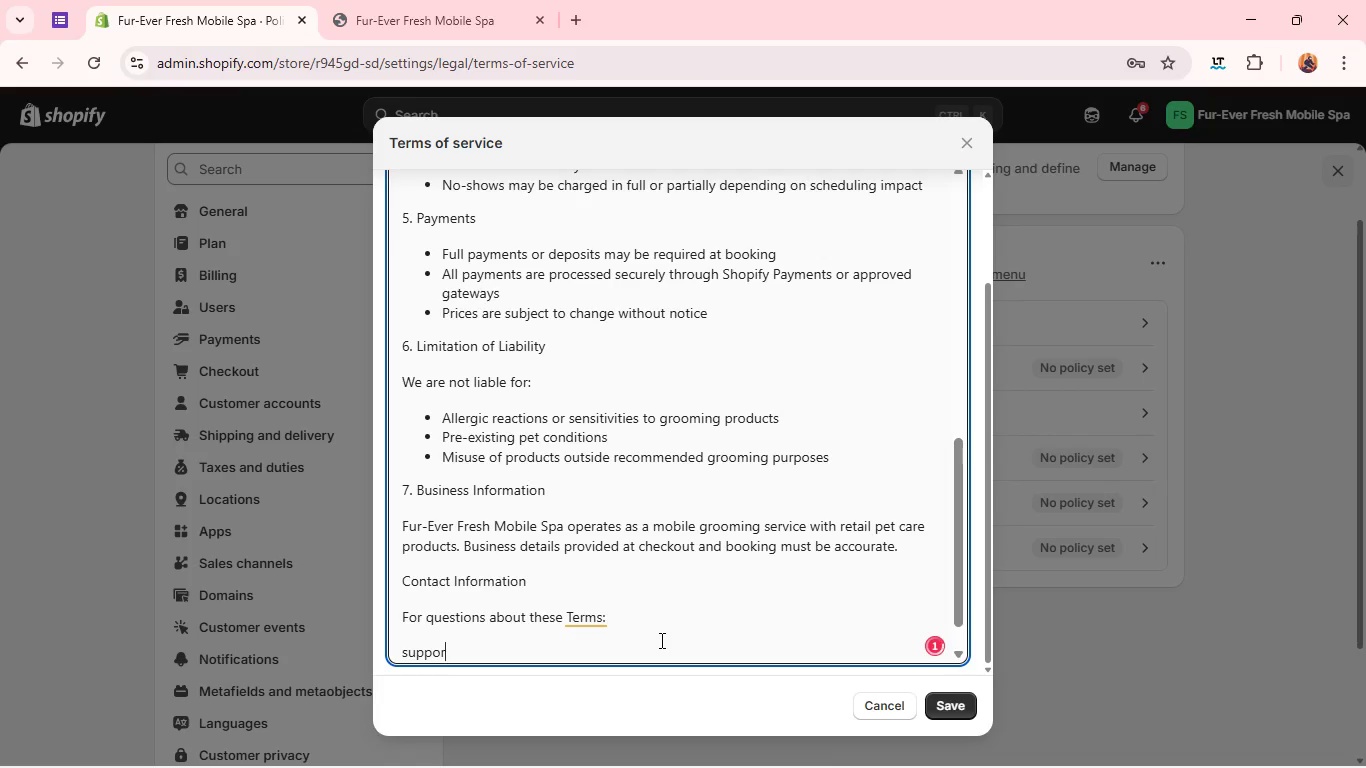 
key(Backspace)
 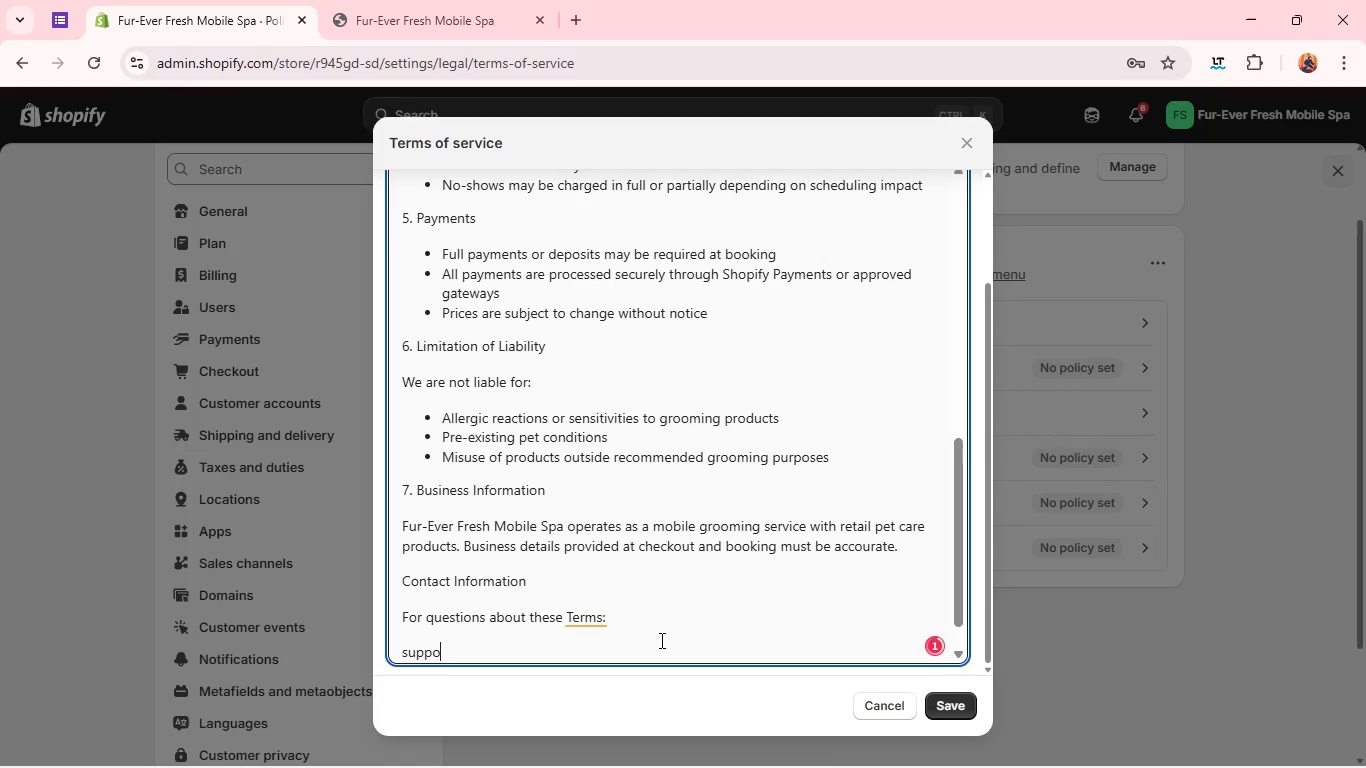 
key(Backspace)
 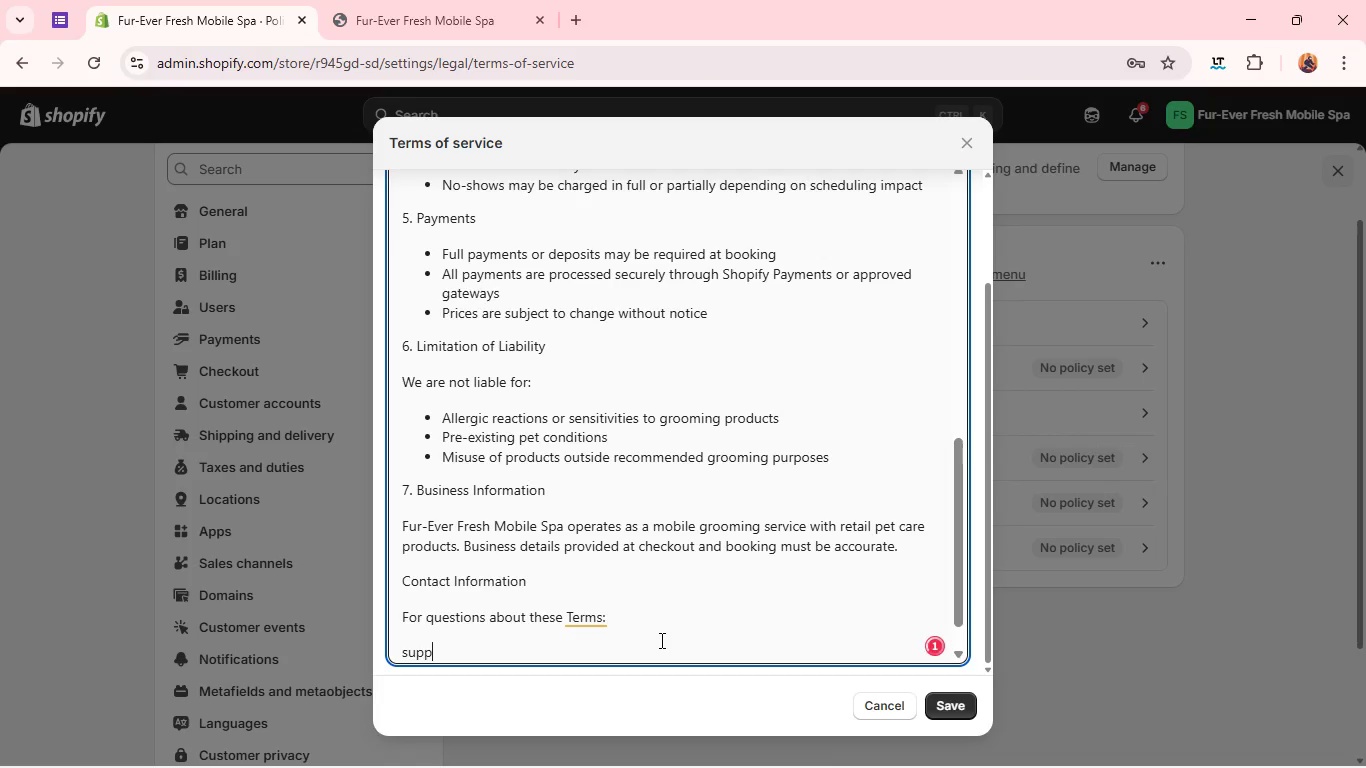 
key(Backspace)
 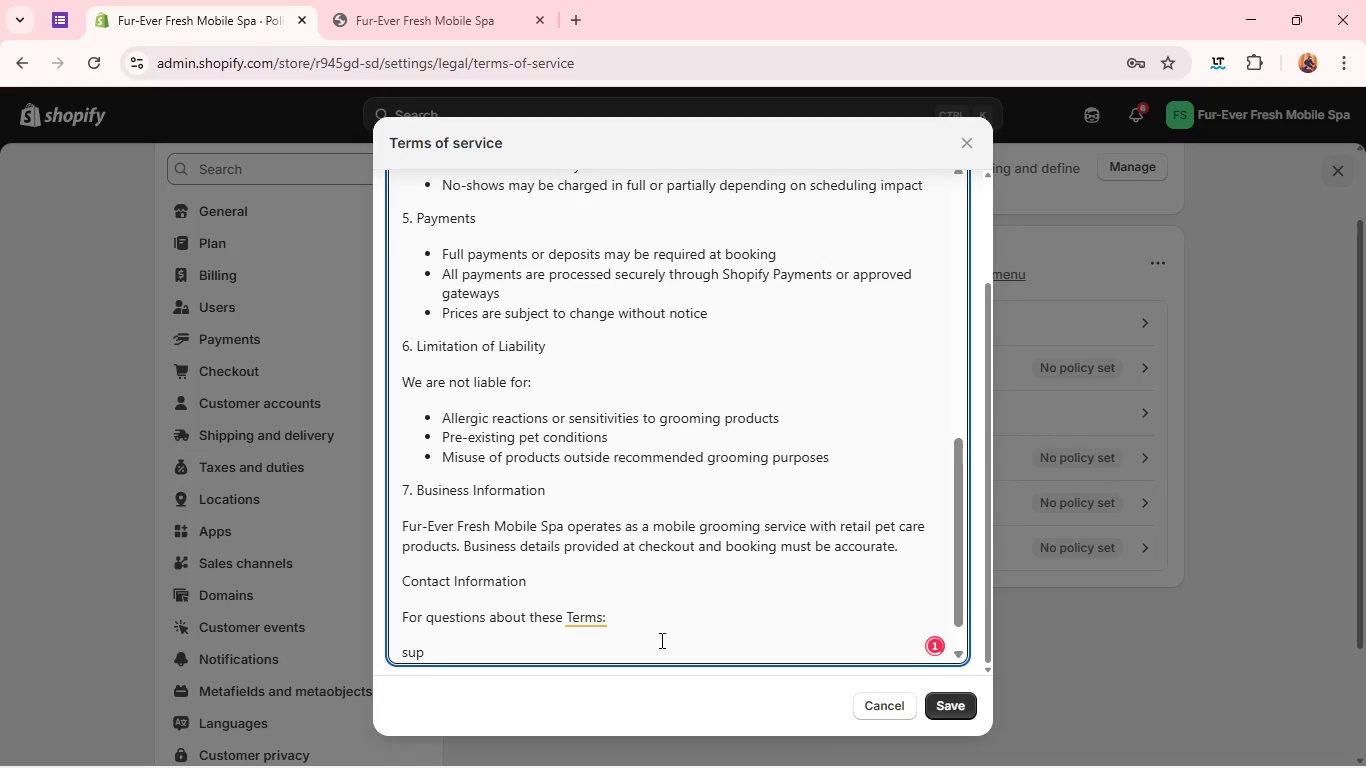 
key(Backspace)
 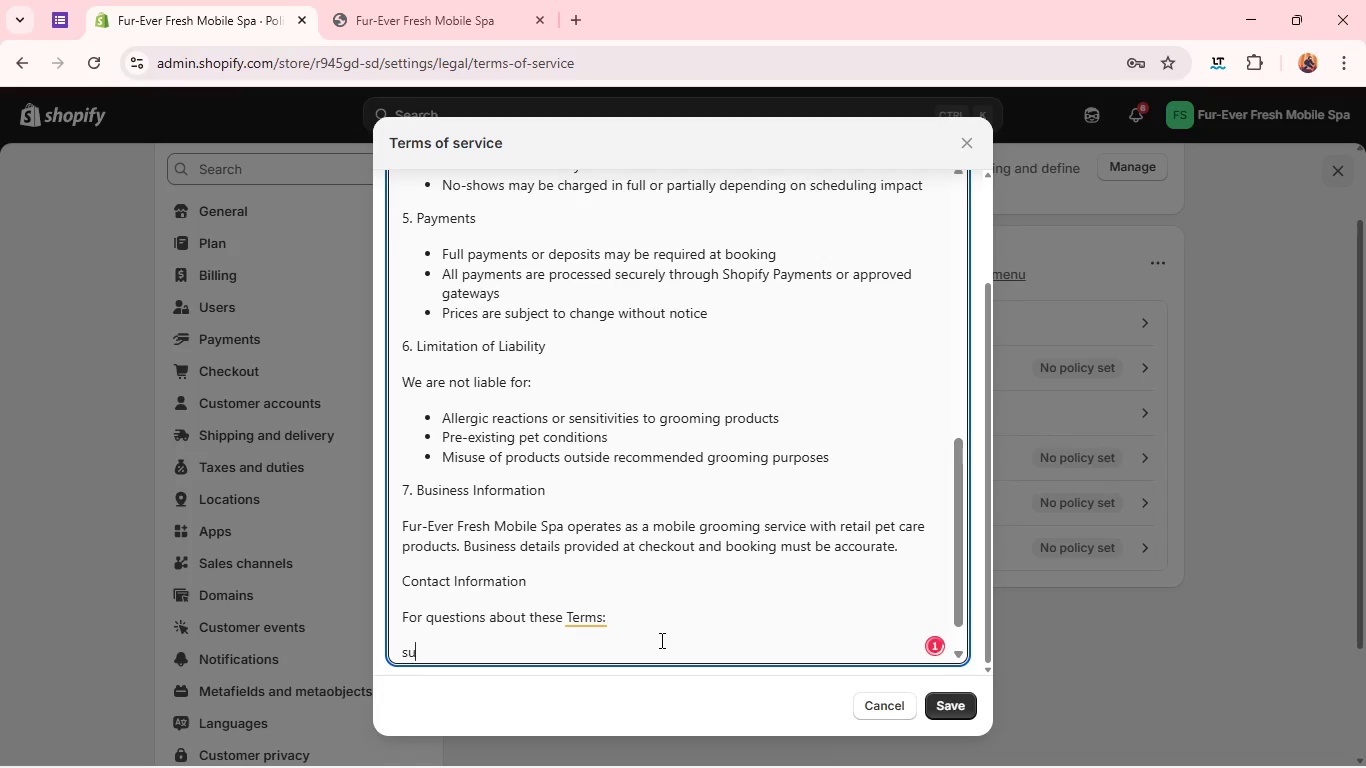 
key(Backspace)
 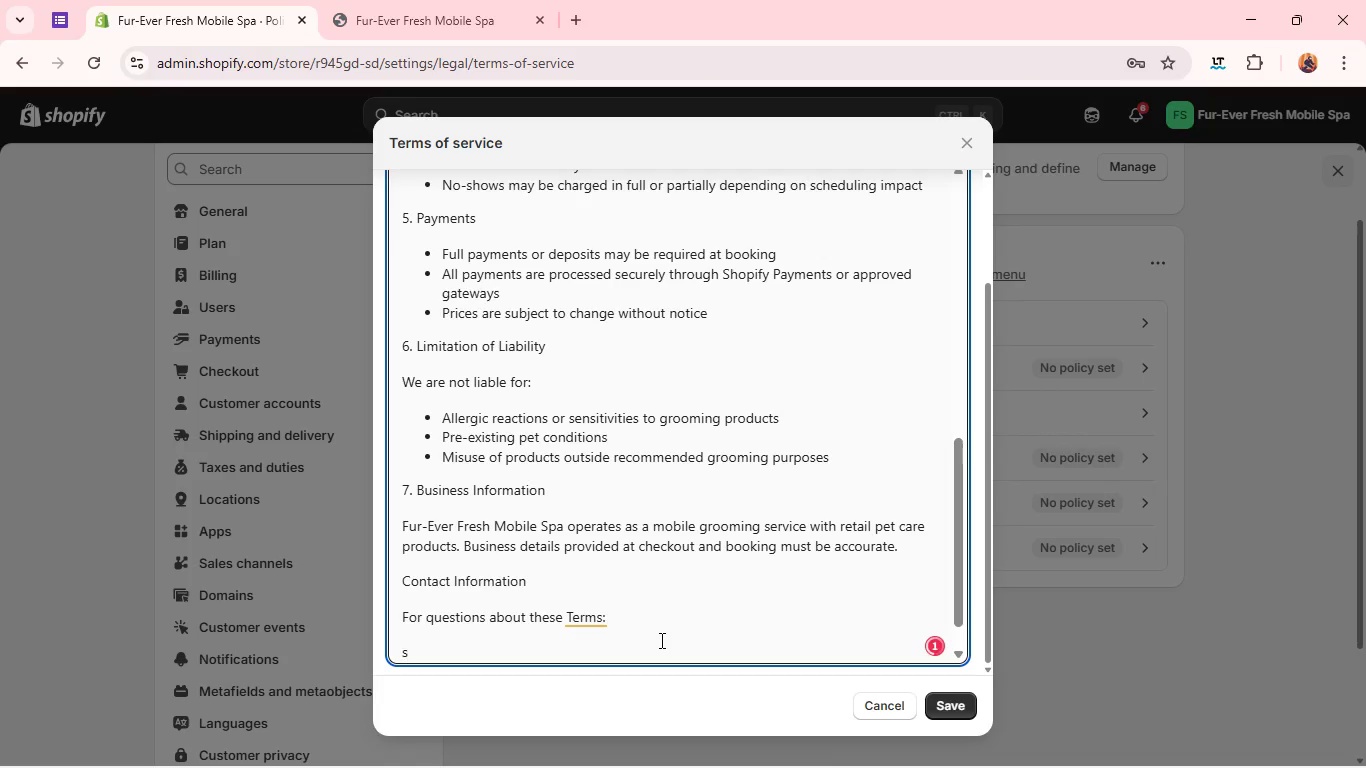 
key(Backspace)
 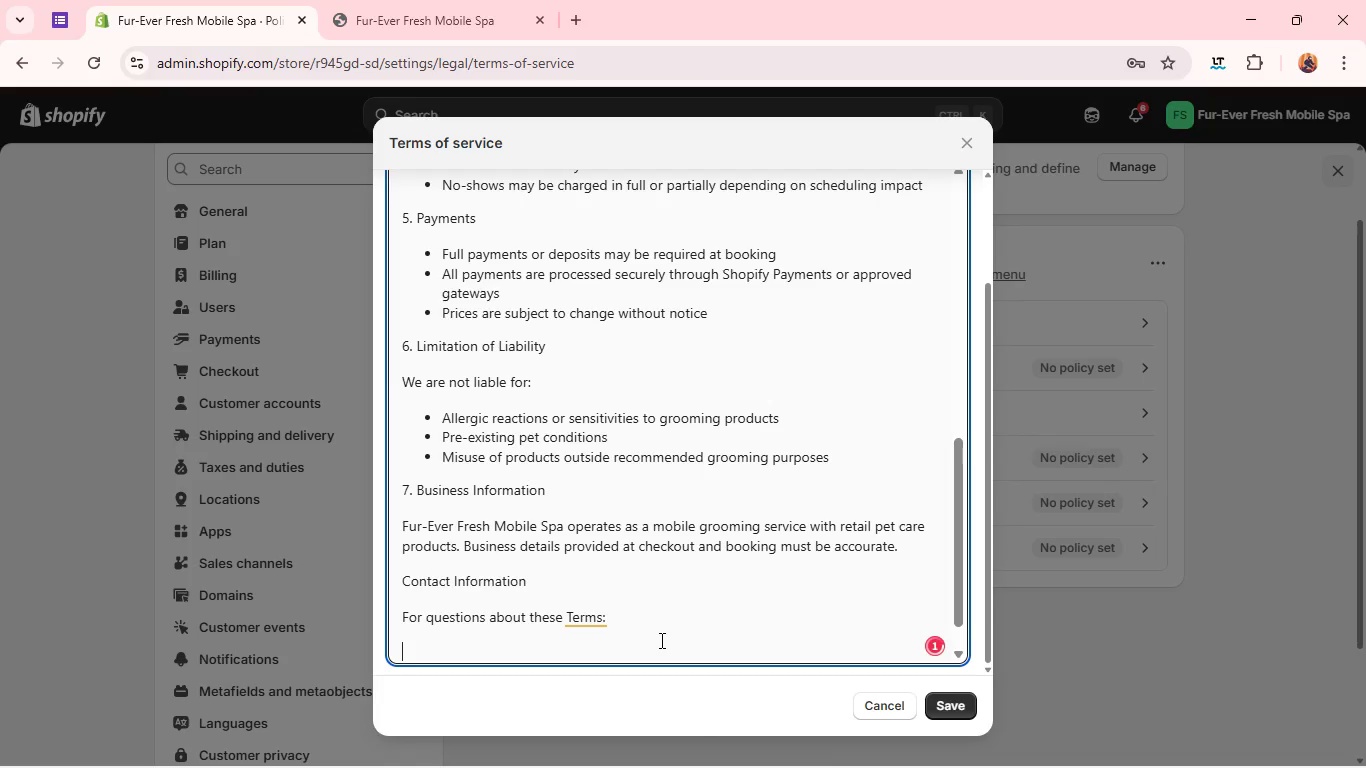 
key(Backspace)
 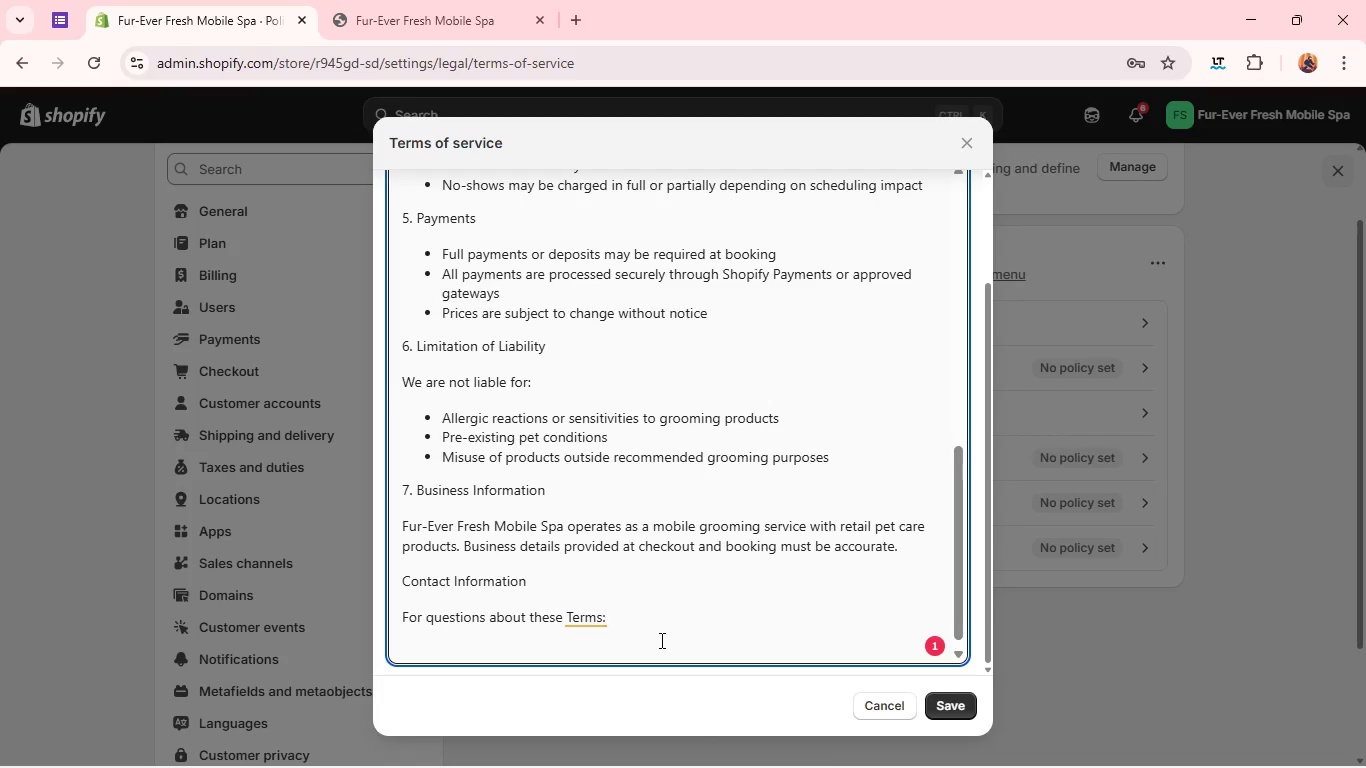 
key(Shift+Enter)
 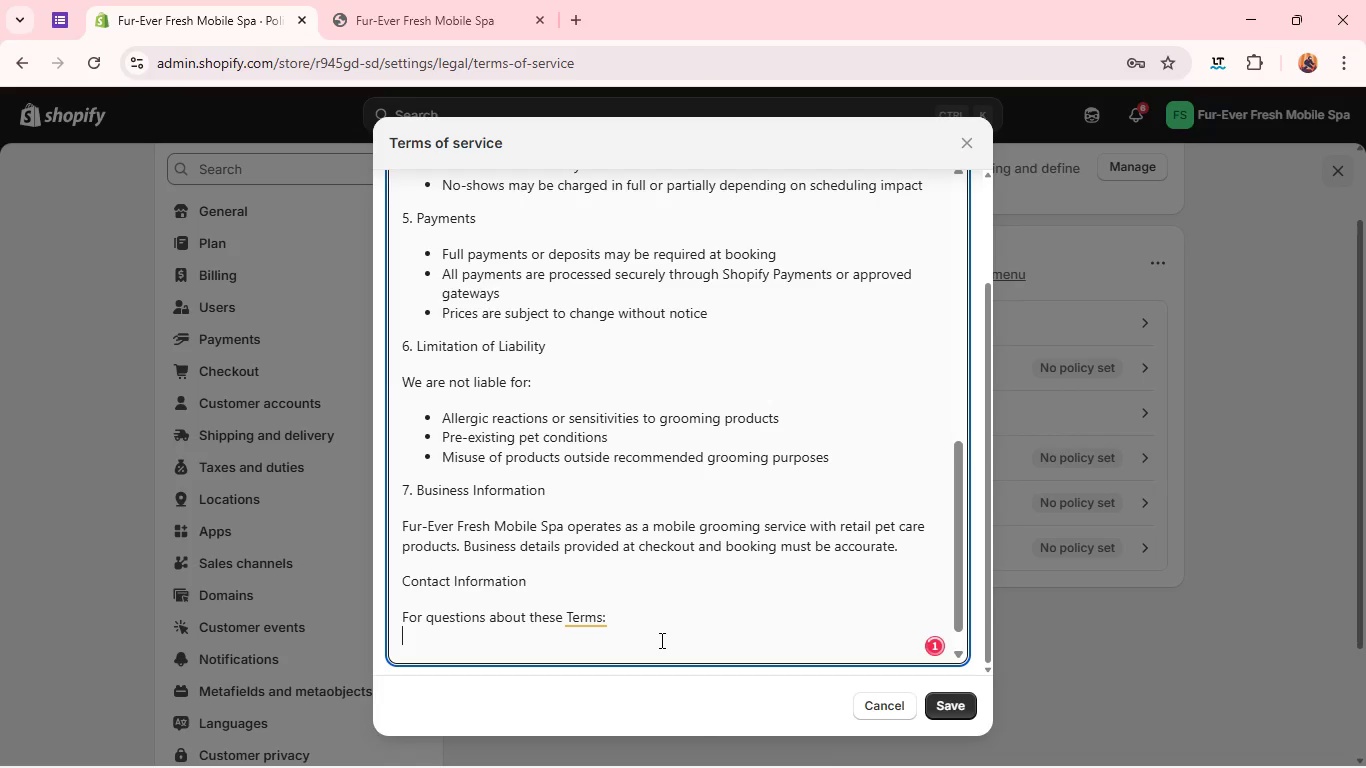 
key(Control+V)
 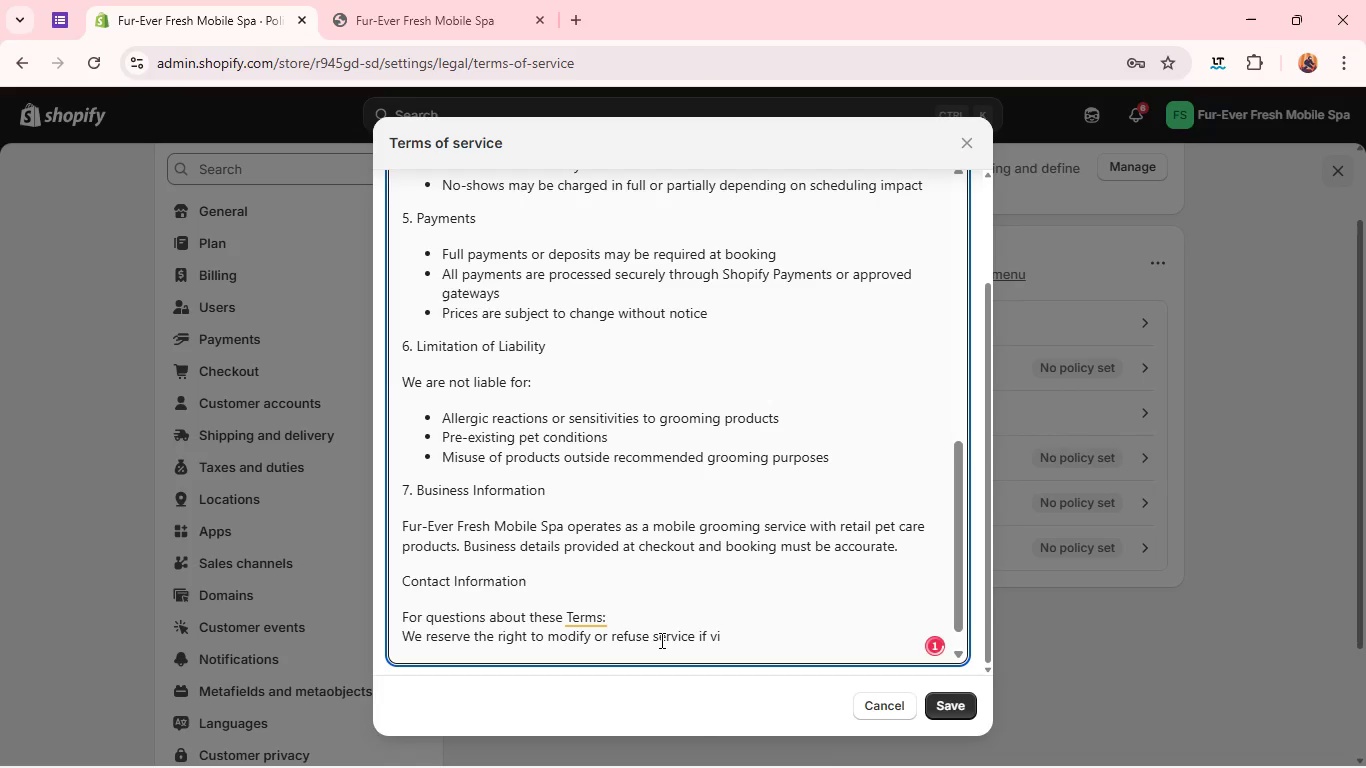 
key(Control+Z)
 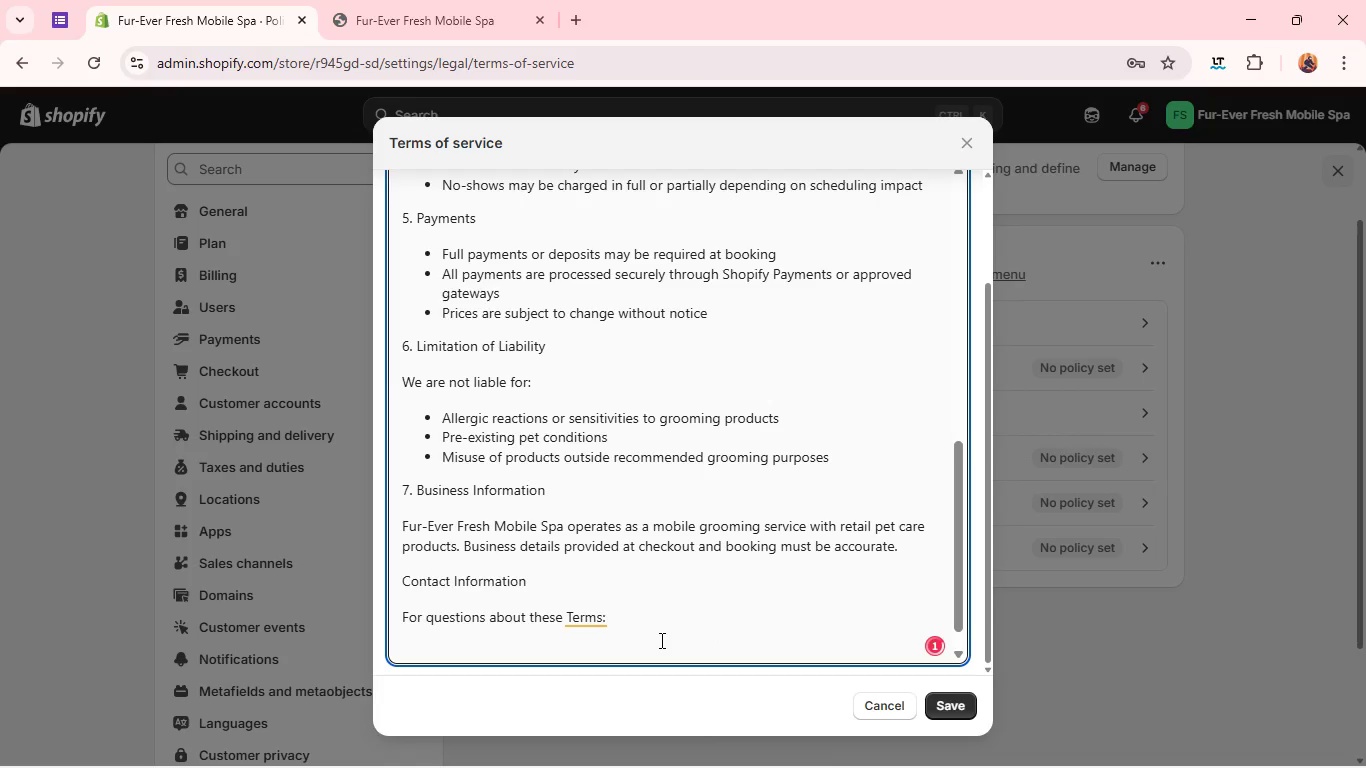 
type(support@Fureverfresh)
 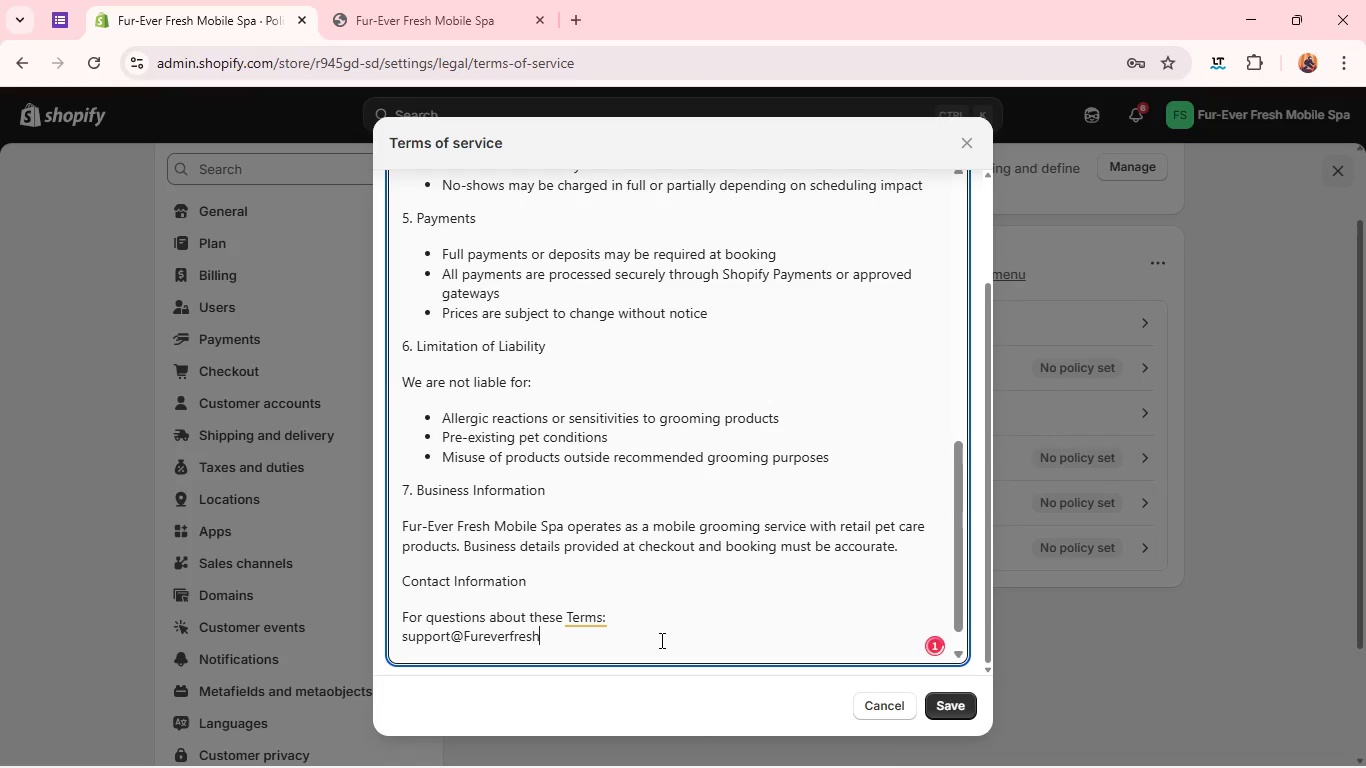 
type(spa.com)
 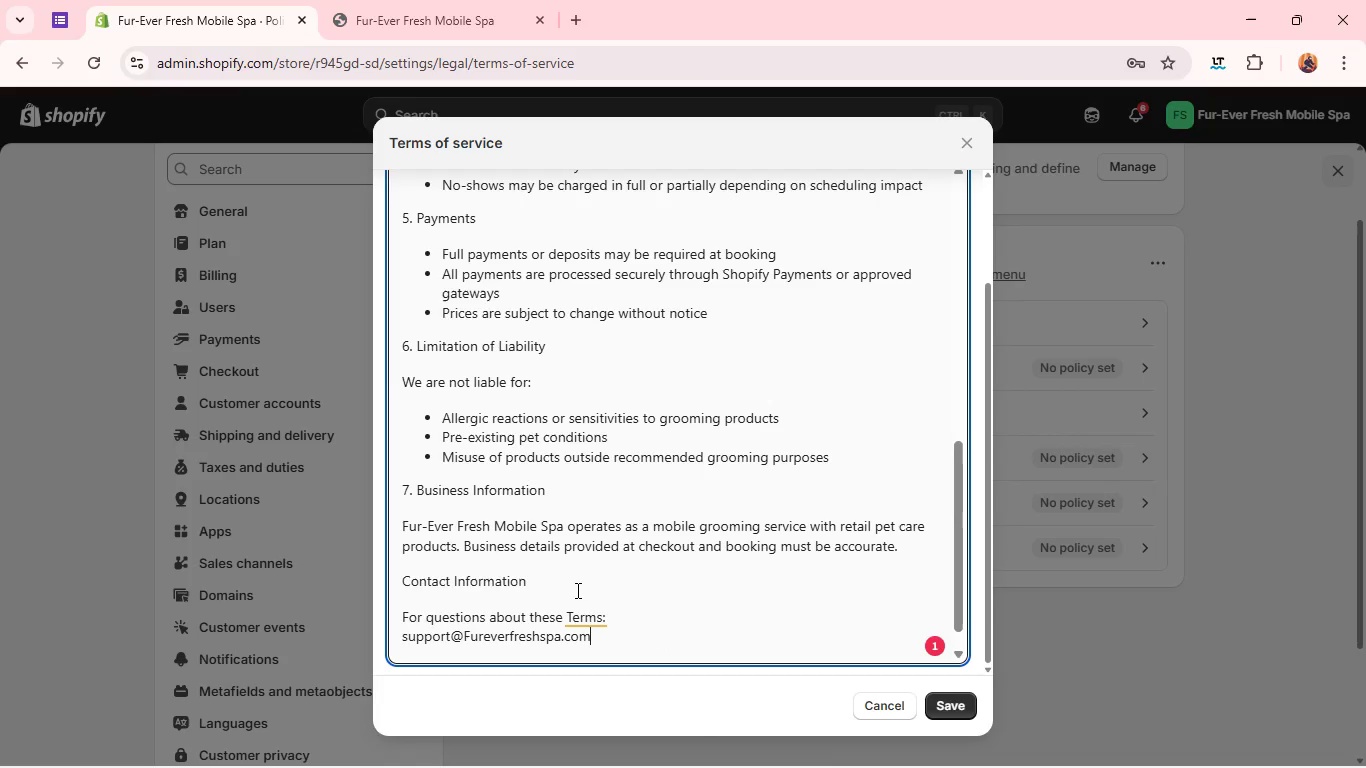 
left_click([573, 620])
 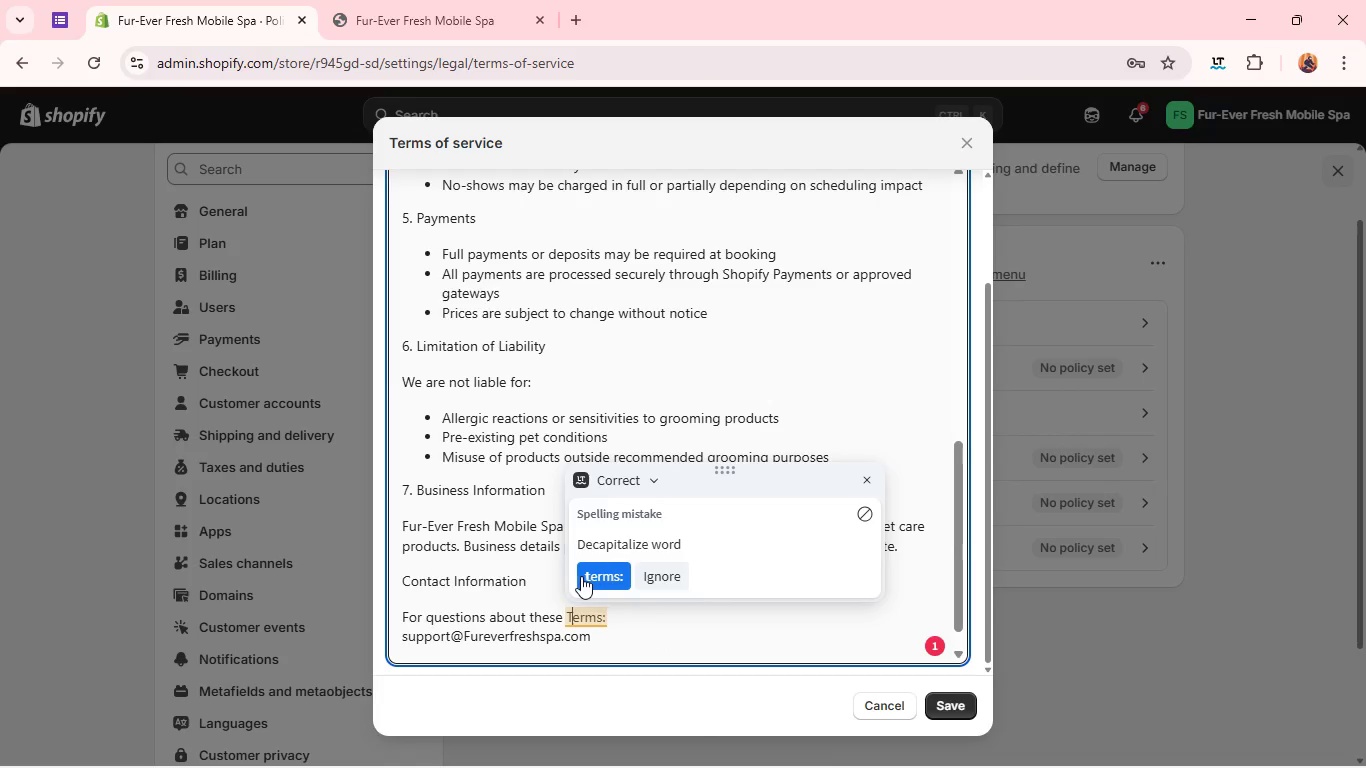 
left_click([585, 573])
 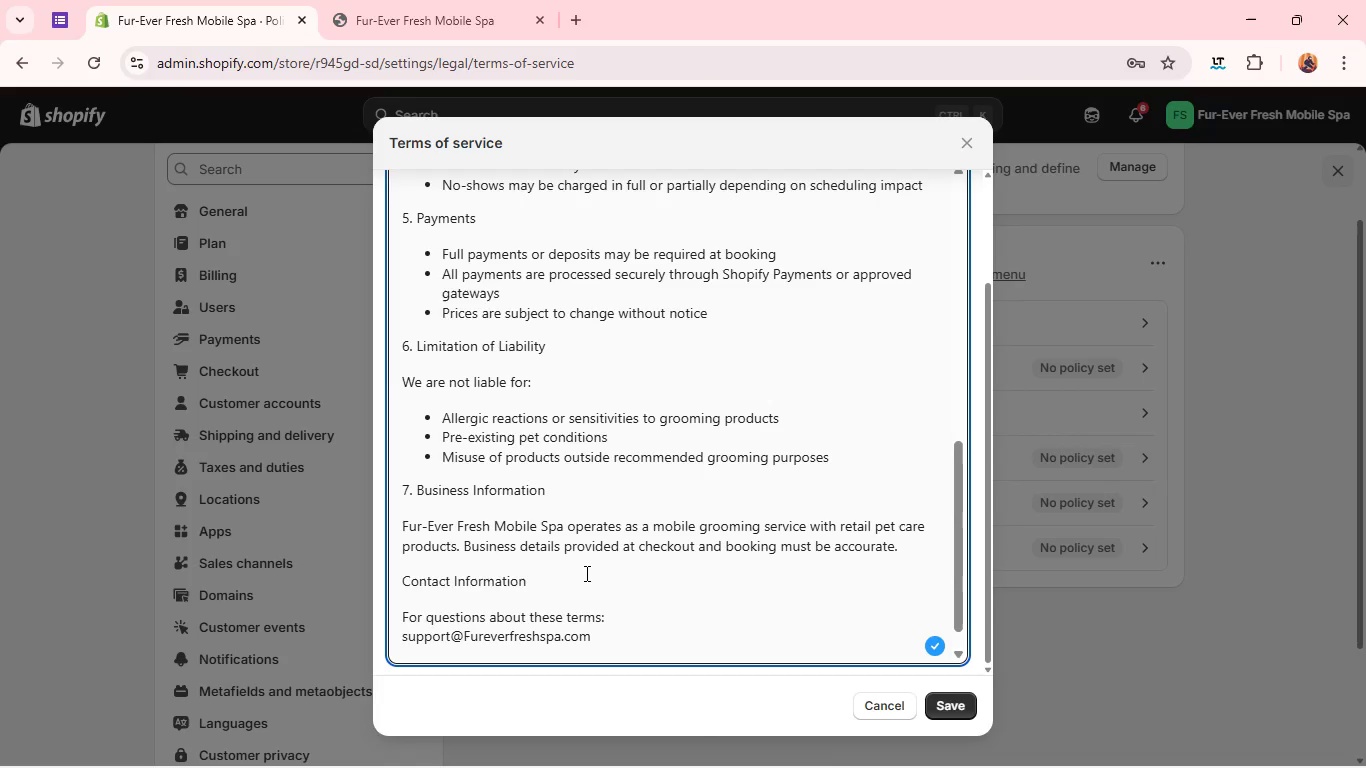 
wait(18.94)
 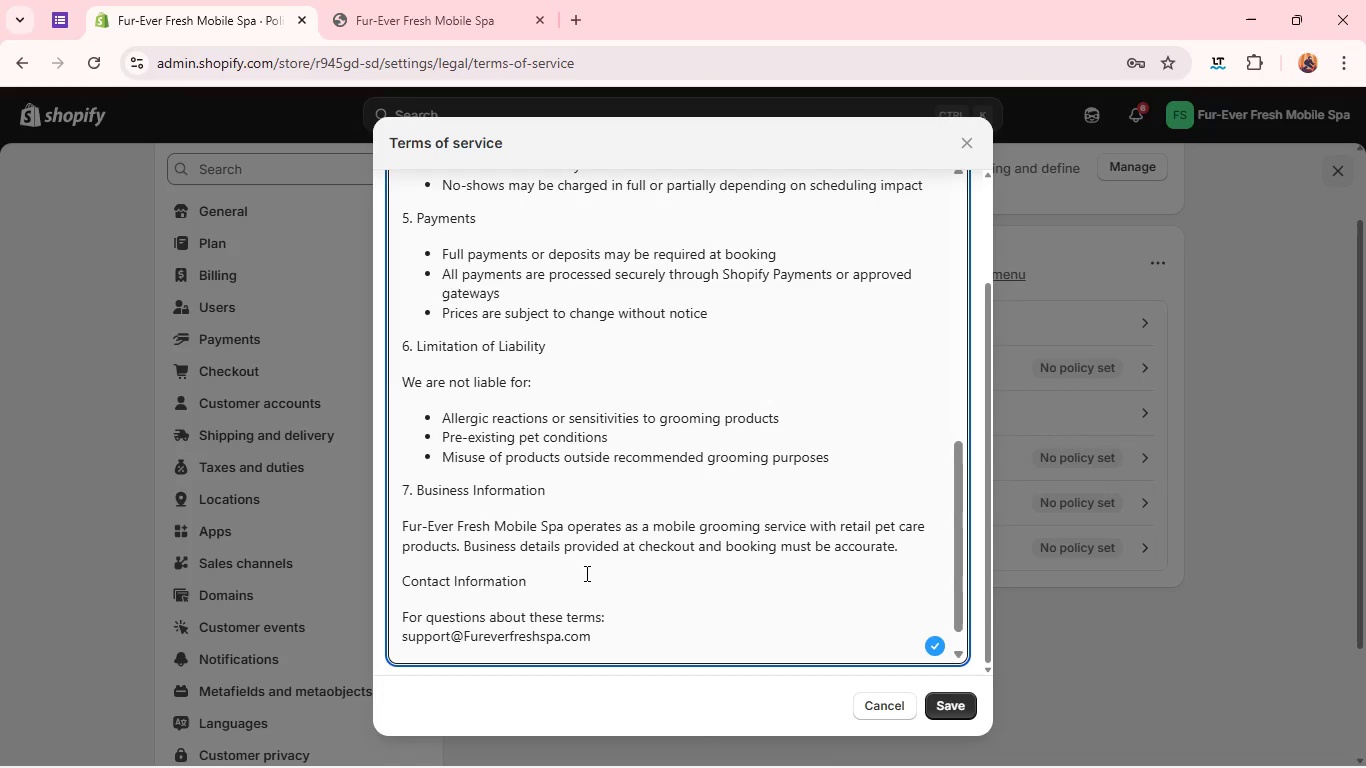 
double_click([464, 630])
 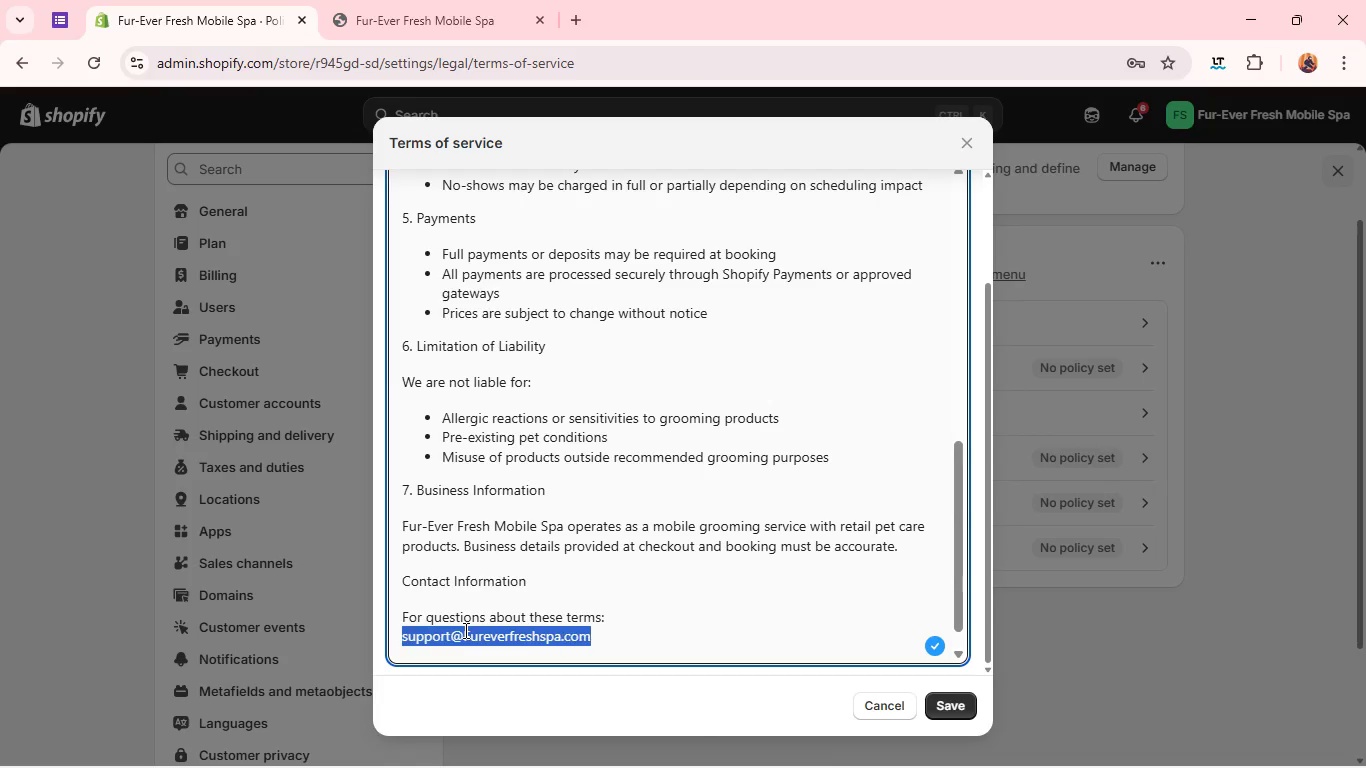 
triple_click([464, 630])
 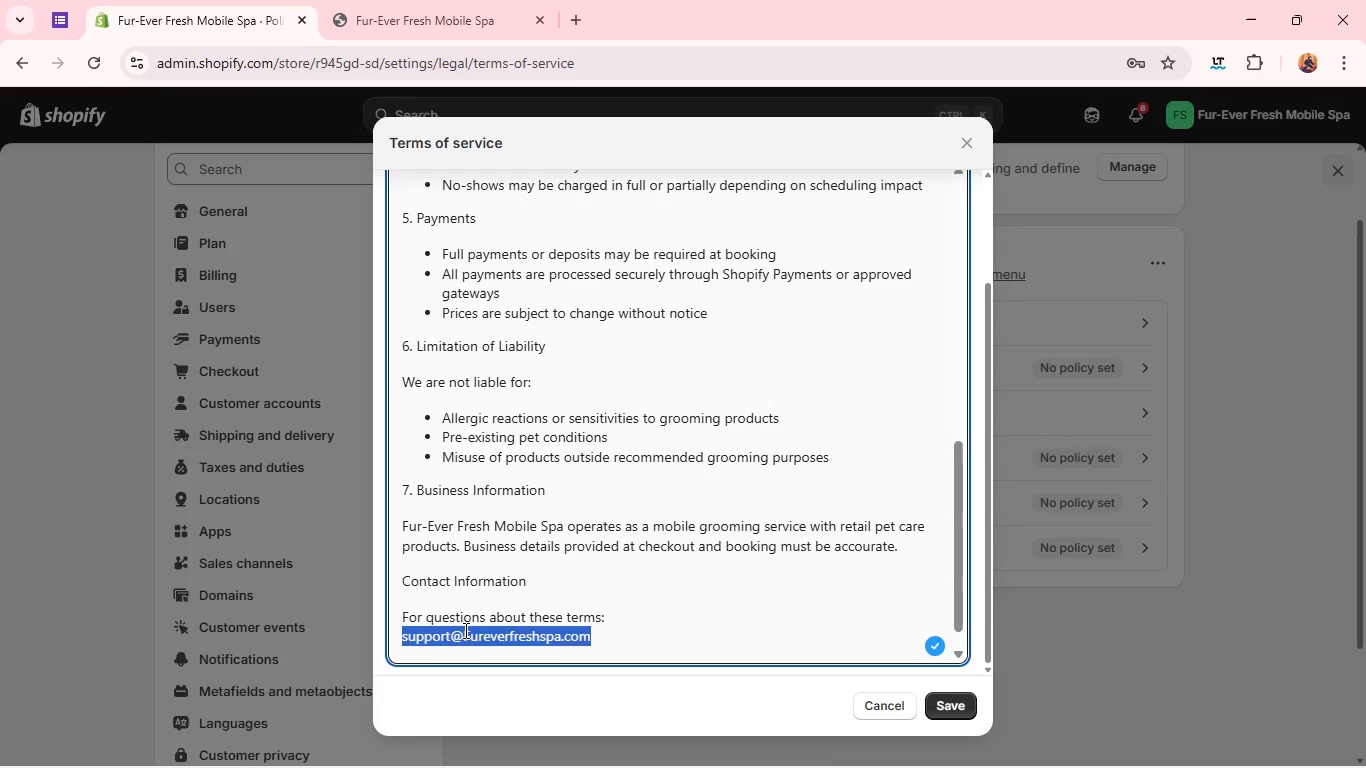 
key(Control+B)
 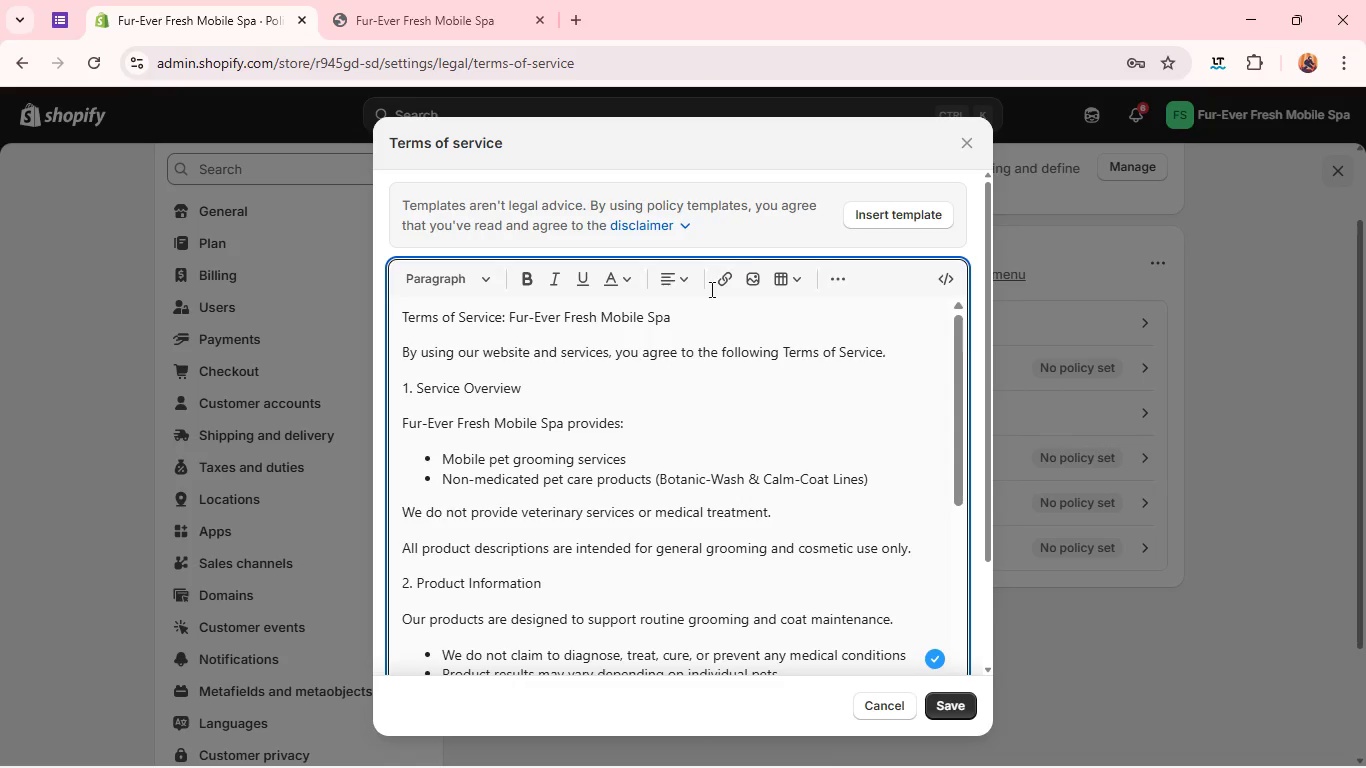 
left_click([717, 272])
 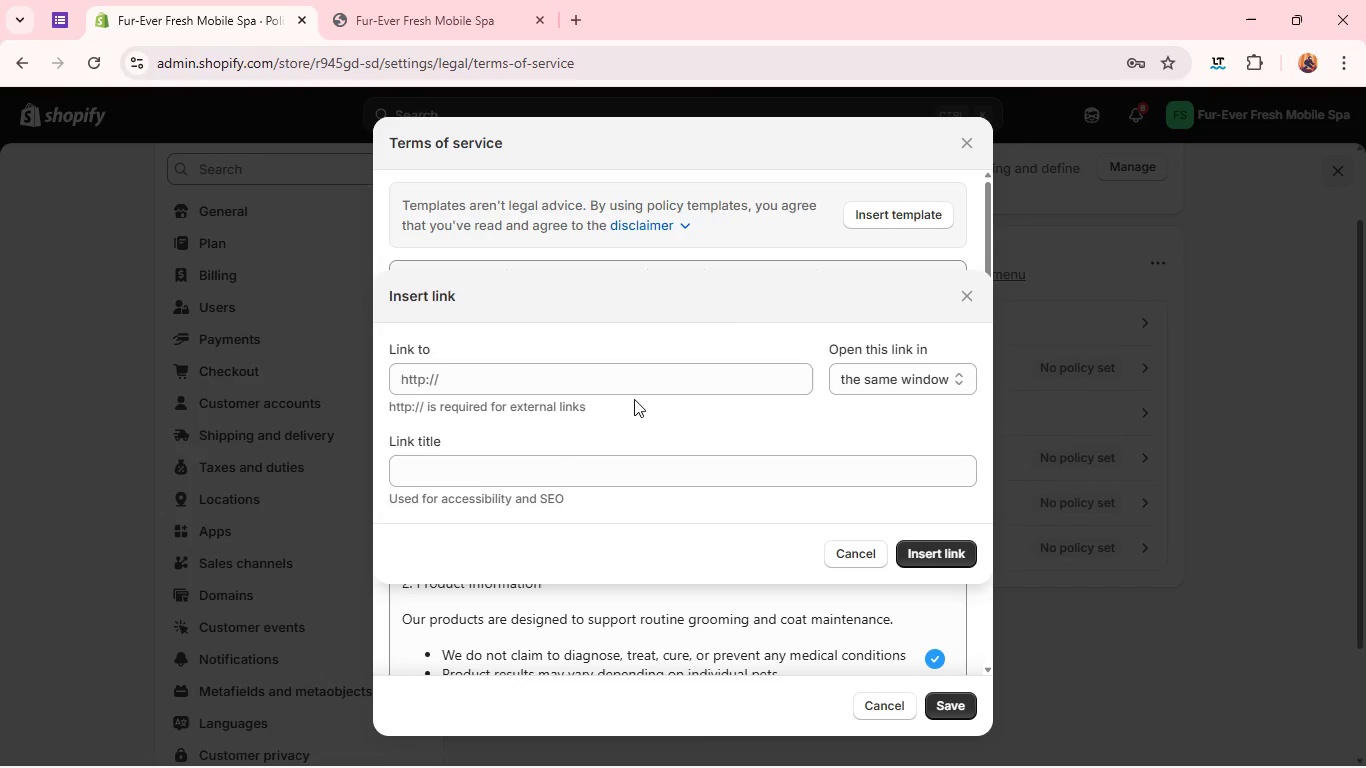 
left_click([628, 386])
 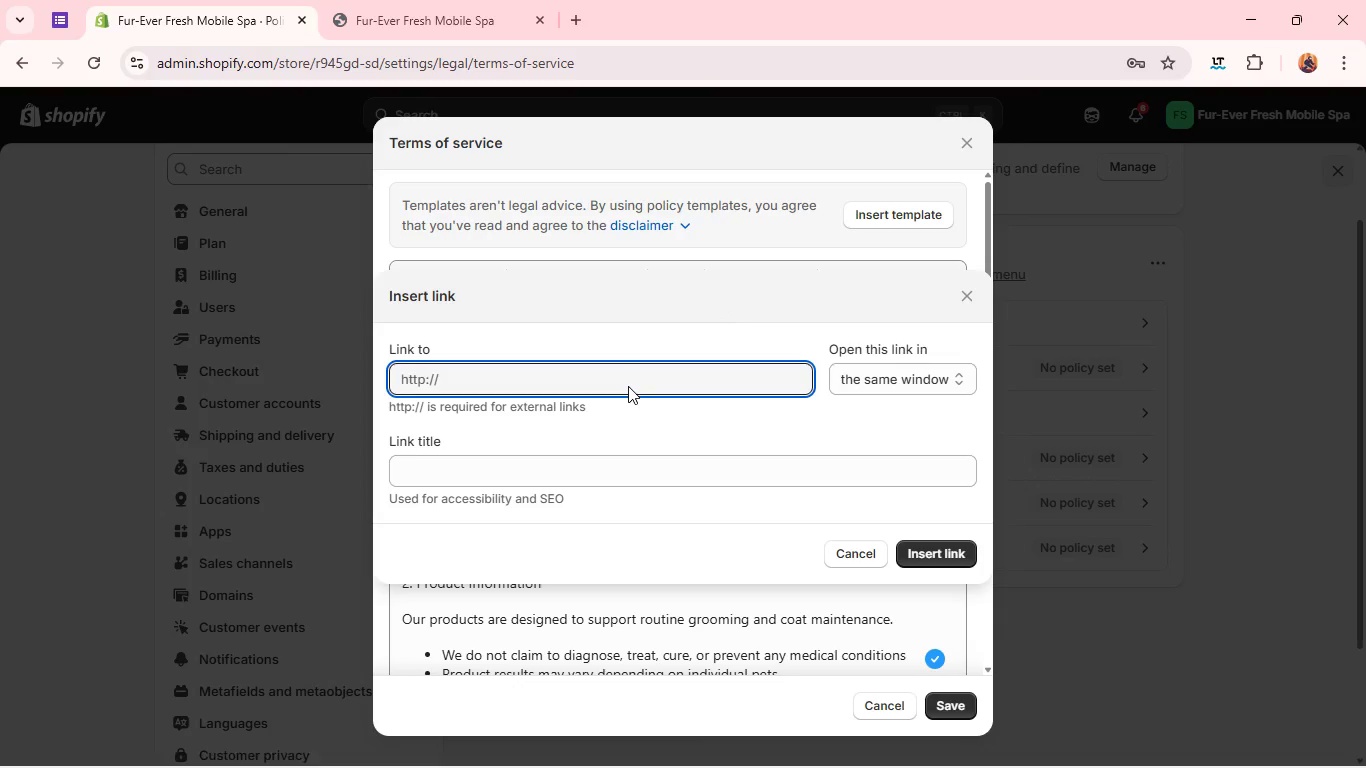 
key(Control+V)
 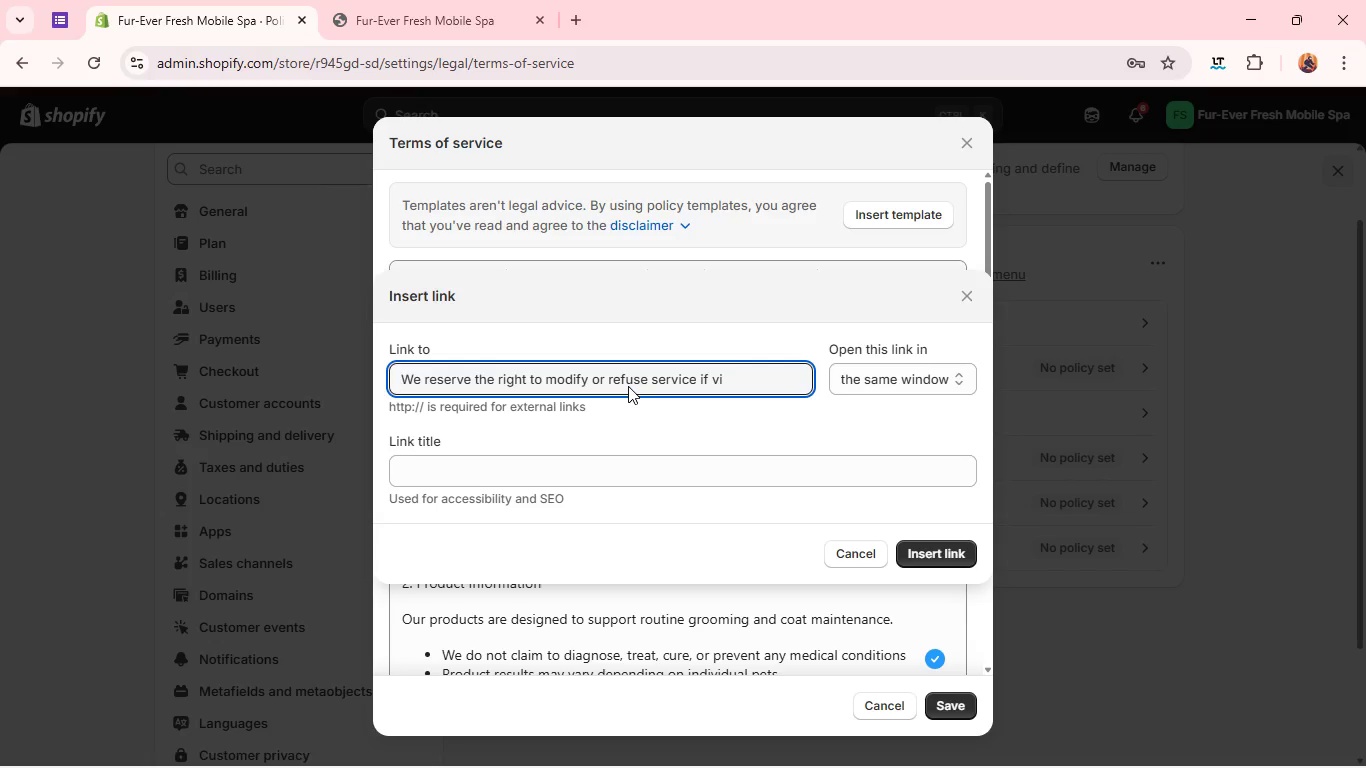 
key(Control+Z)
 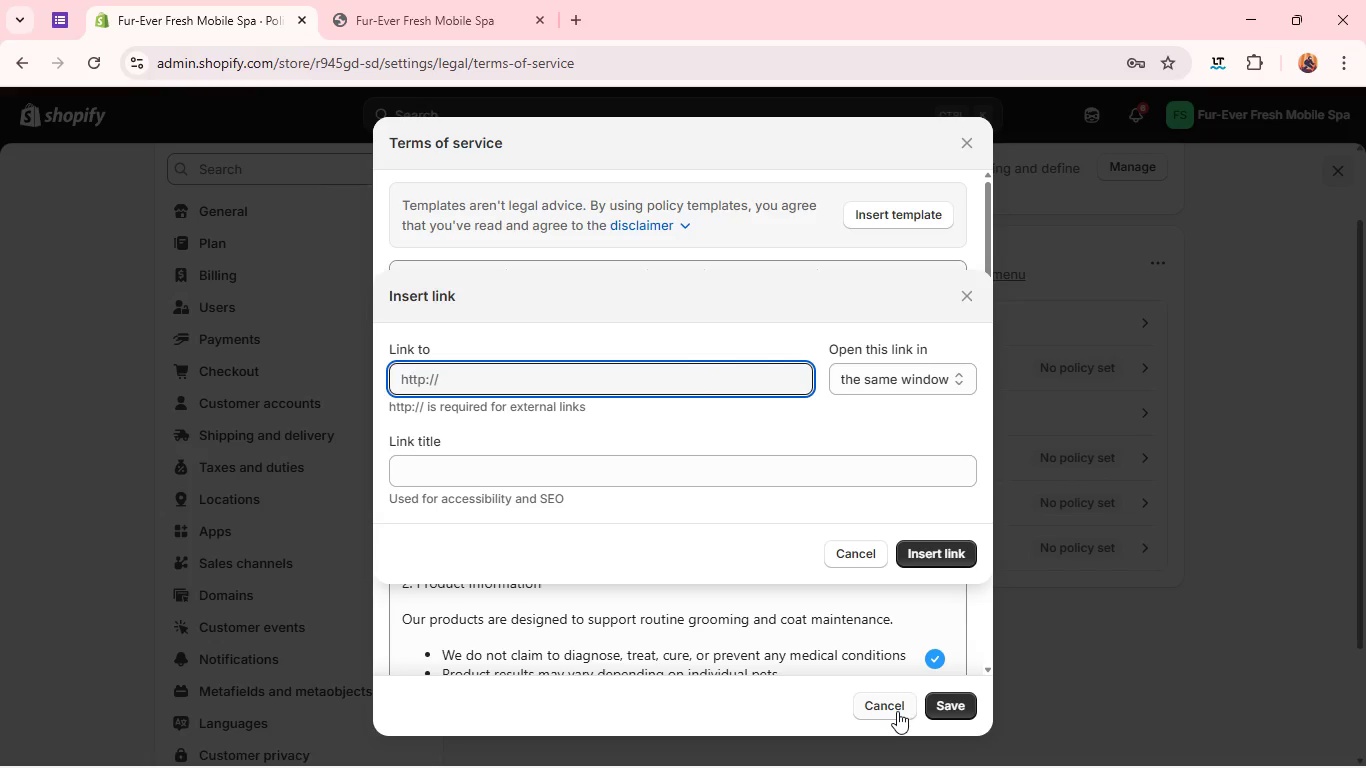 
left_click([897, 711])
 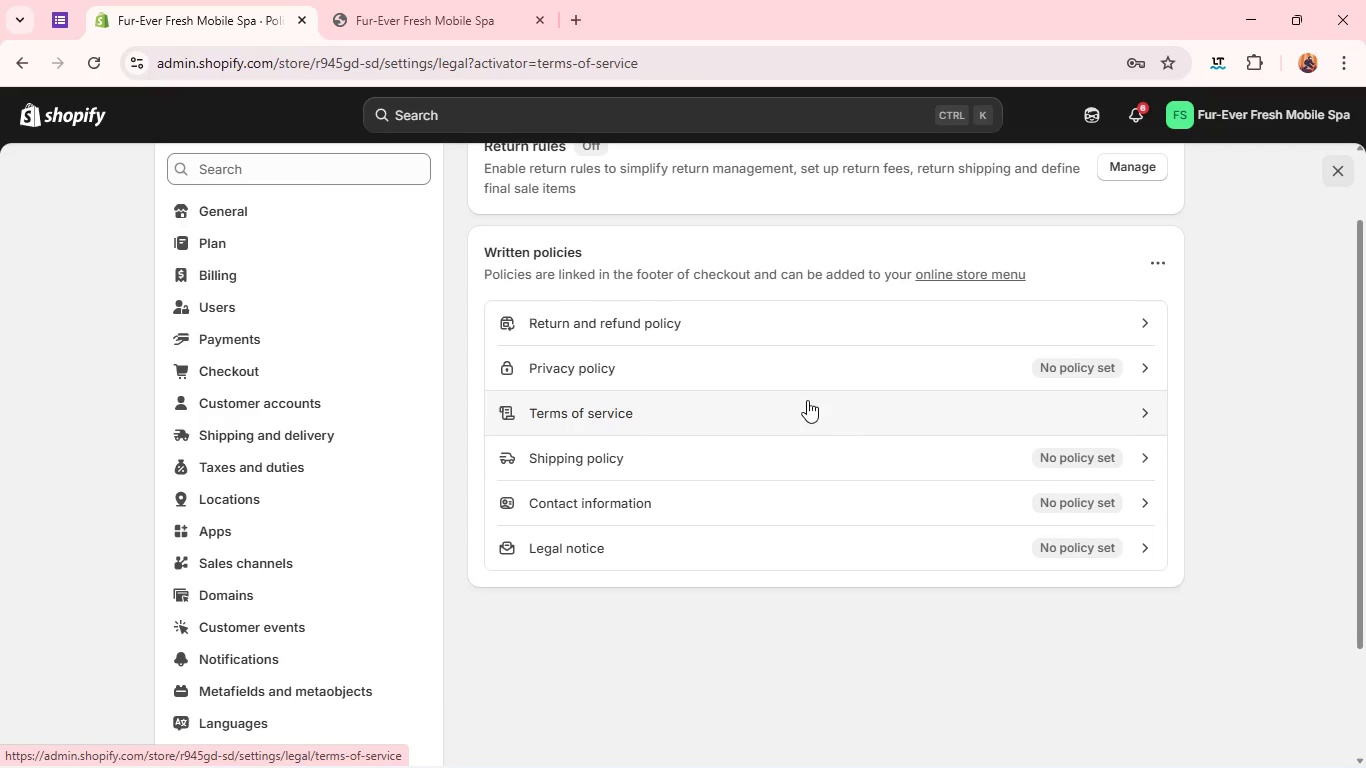 
left_click([812, 417])
 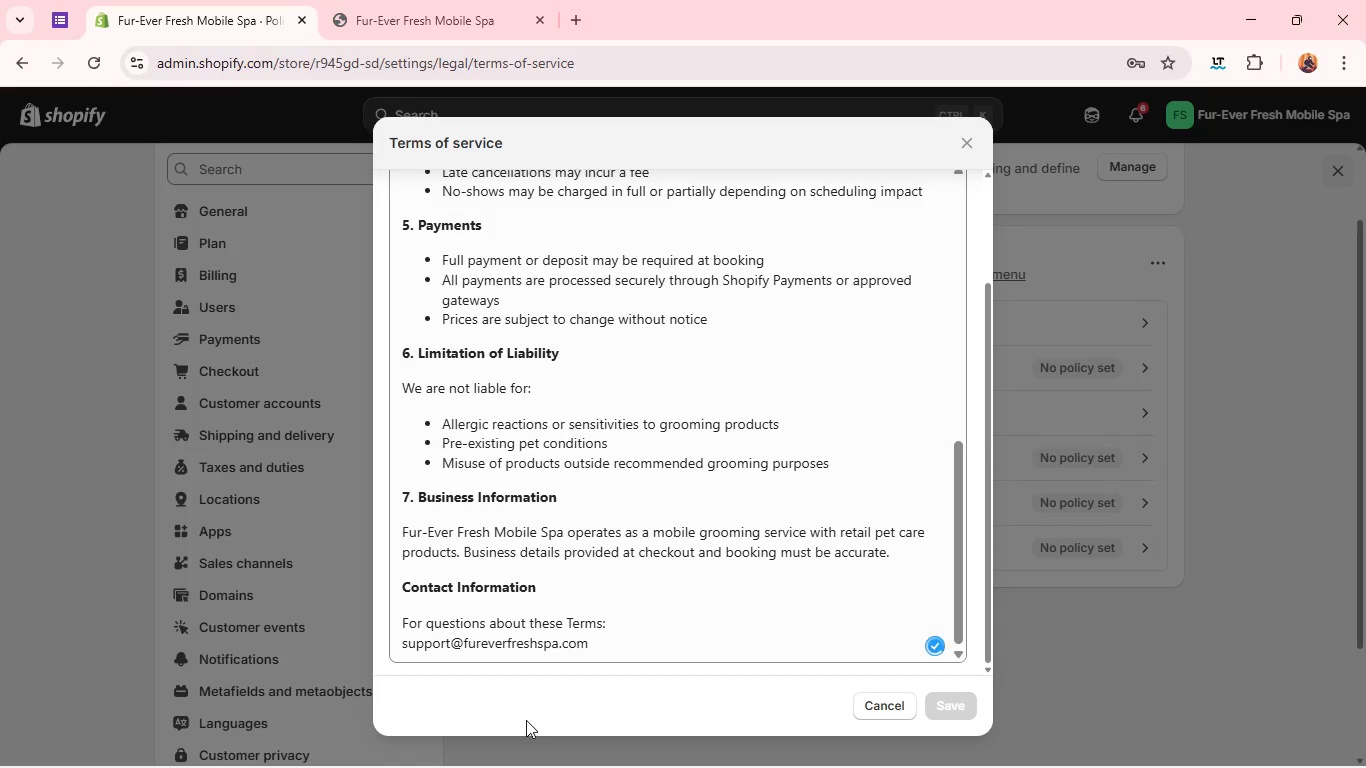 
wait(7.27)
 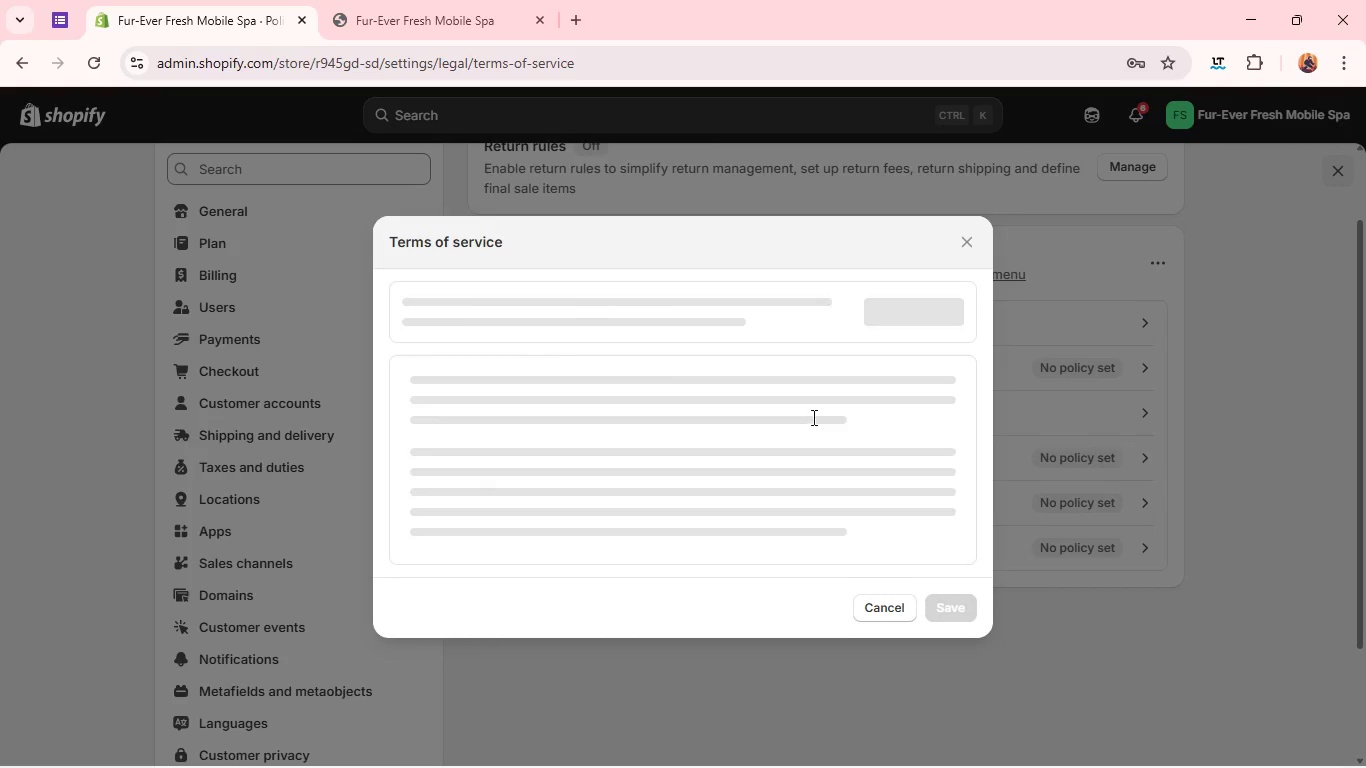 
double_click([568, 640])
 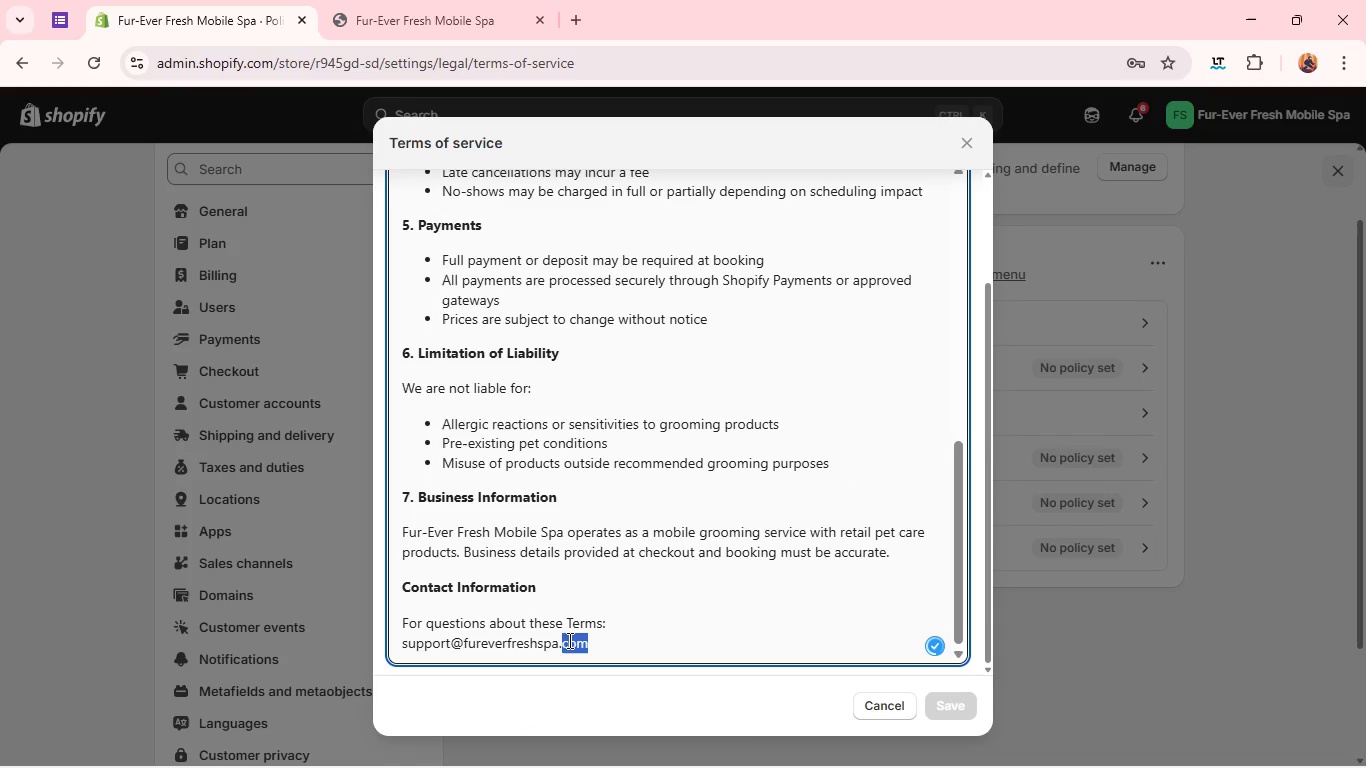 
triple_click([568, 640])
 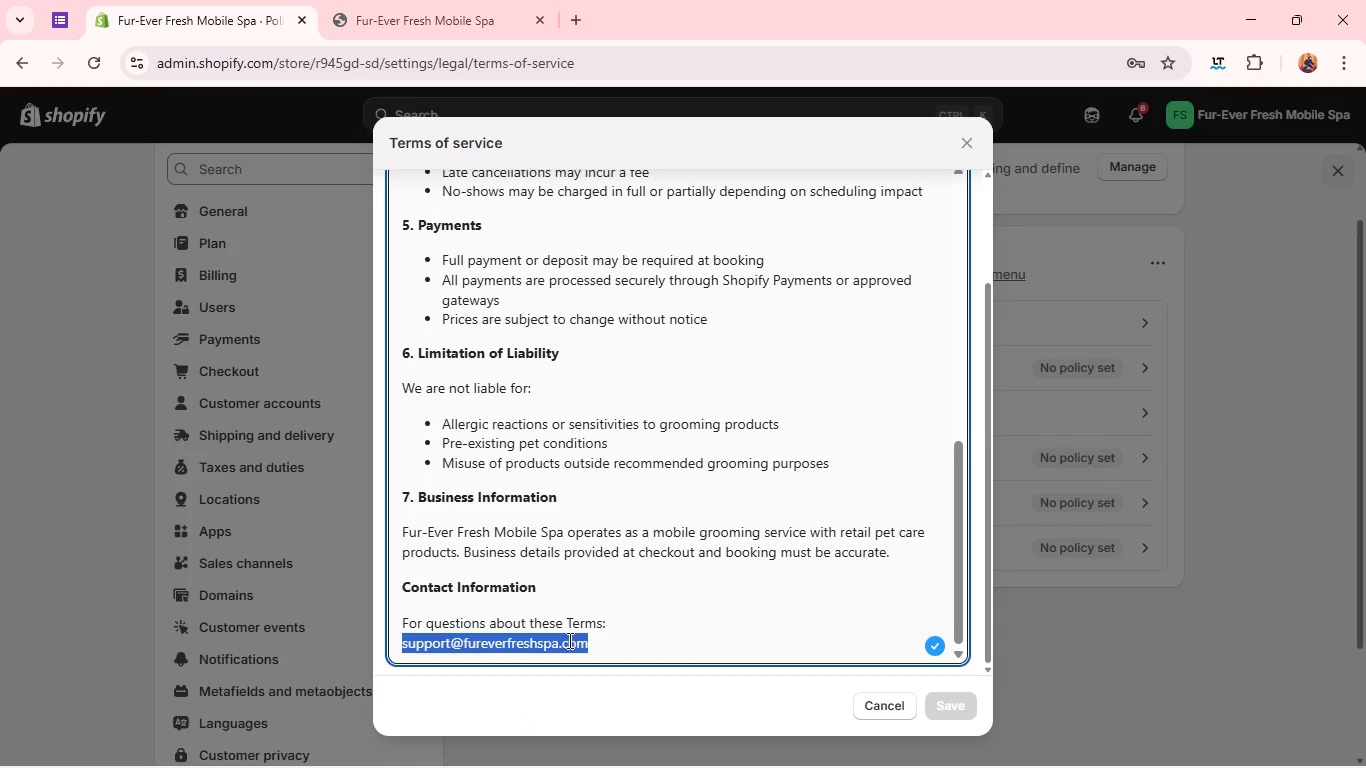 
key(Control+C)
 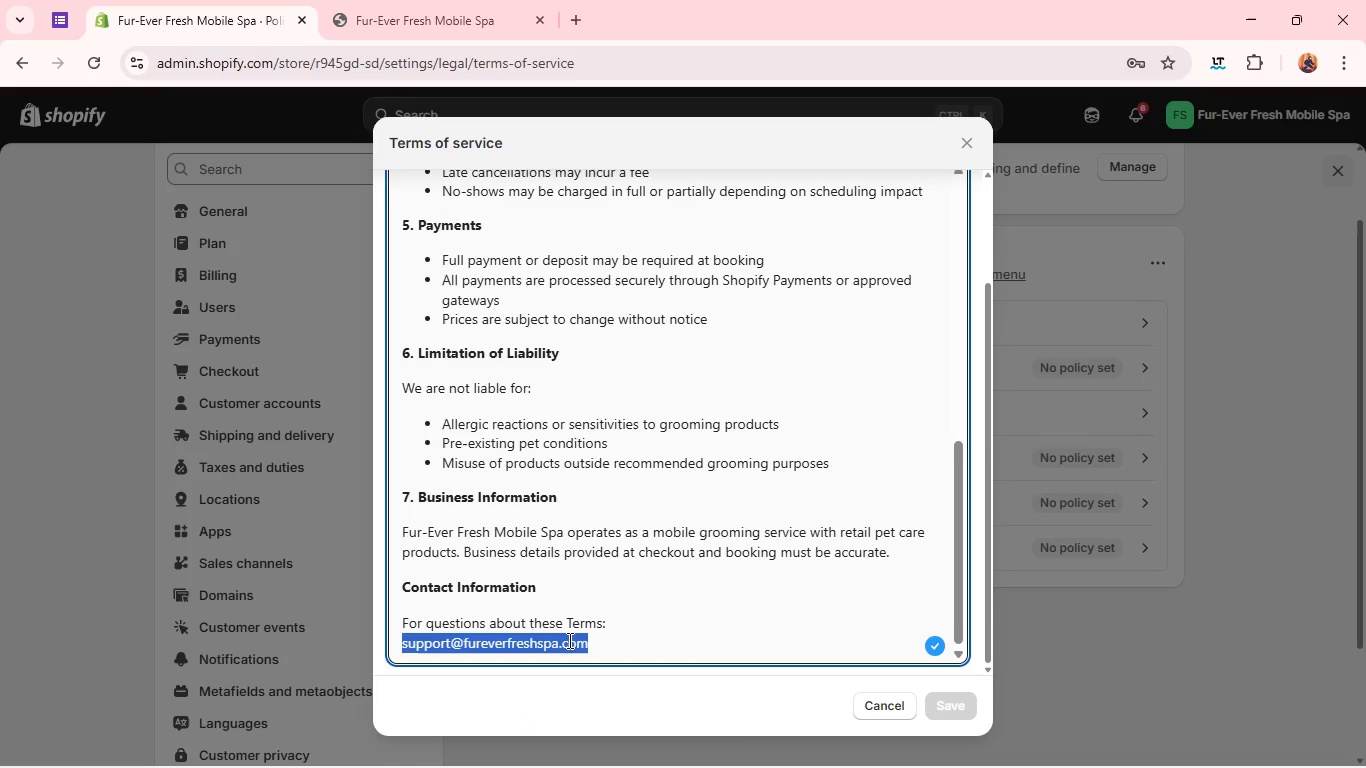 
key(Control+C)
 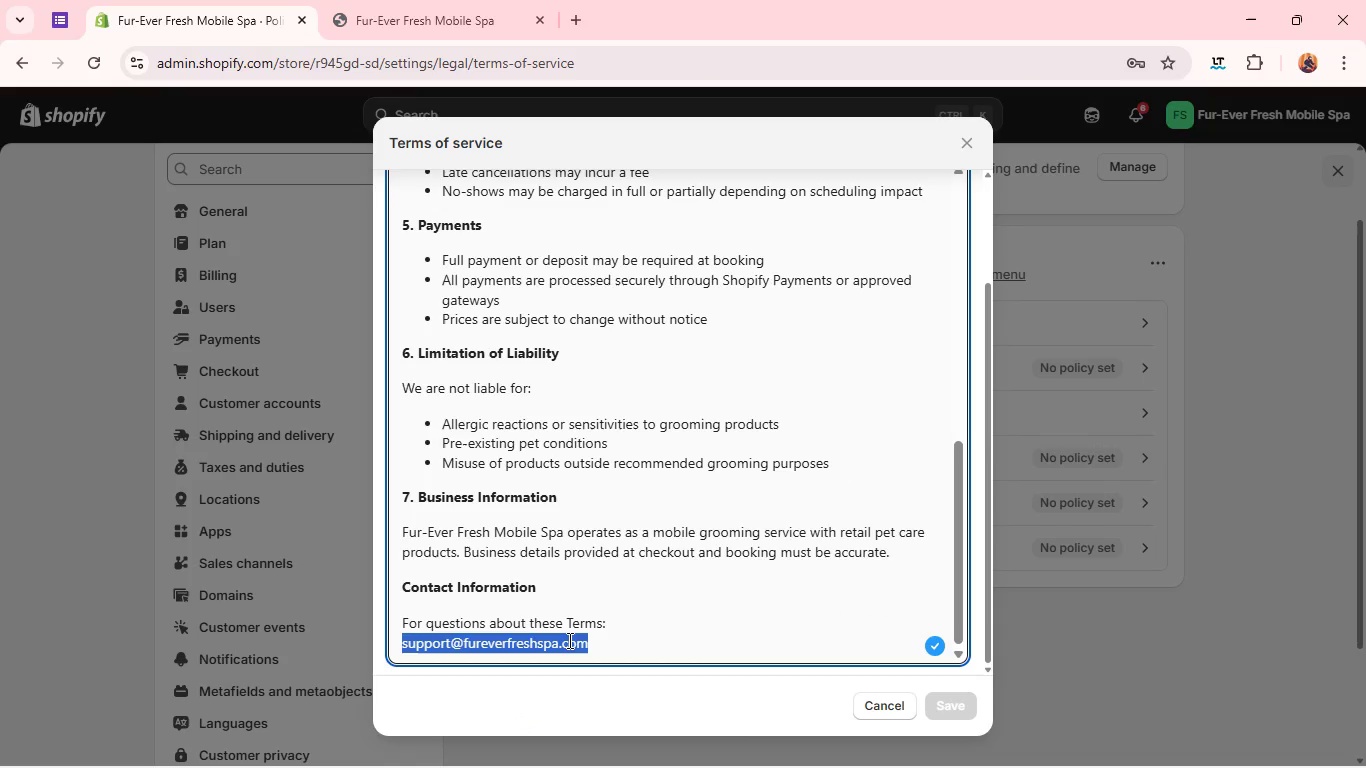 
key(Control+C)
 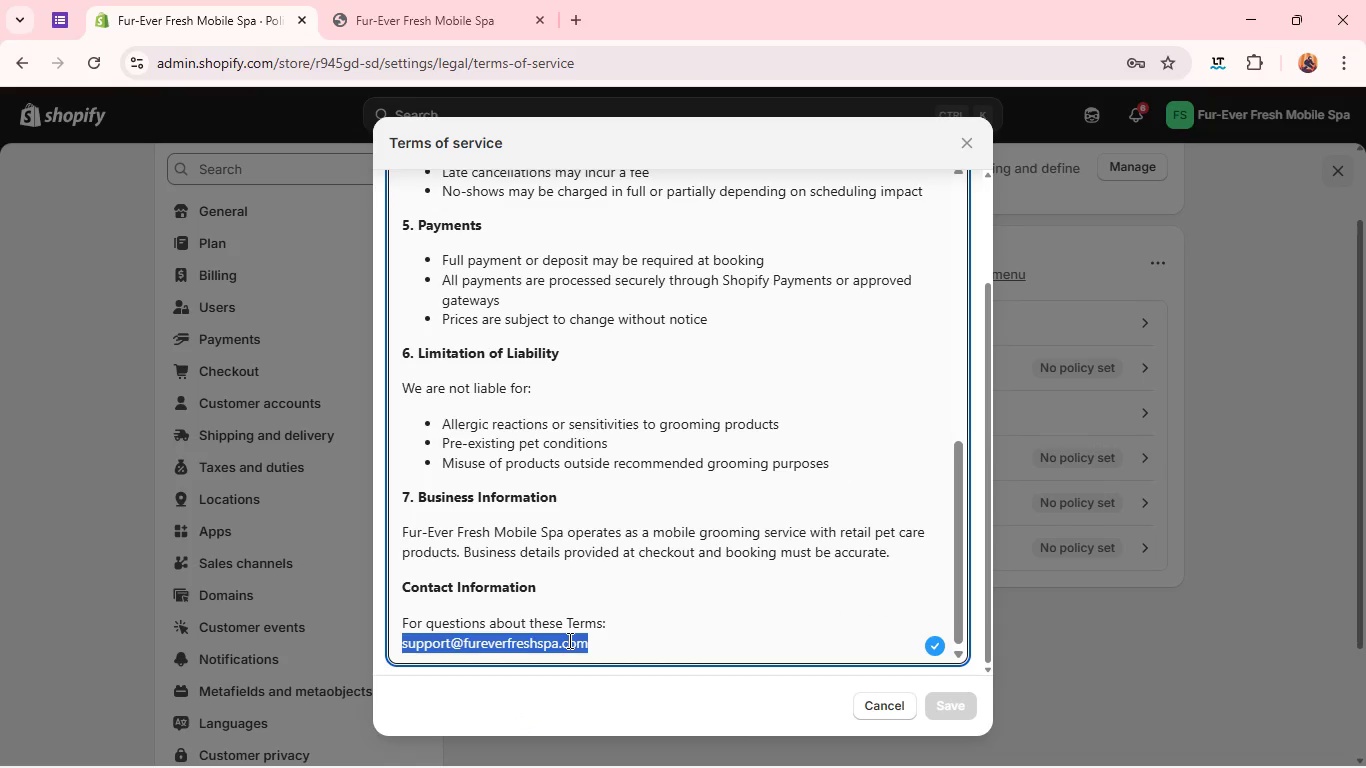 
key(Control+C)
 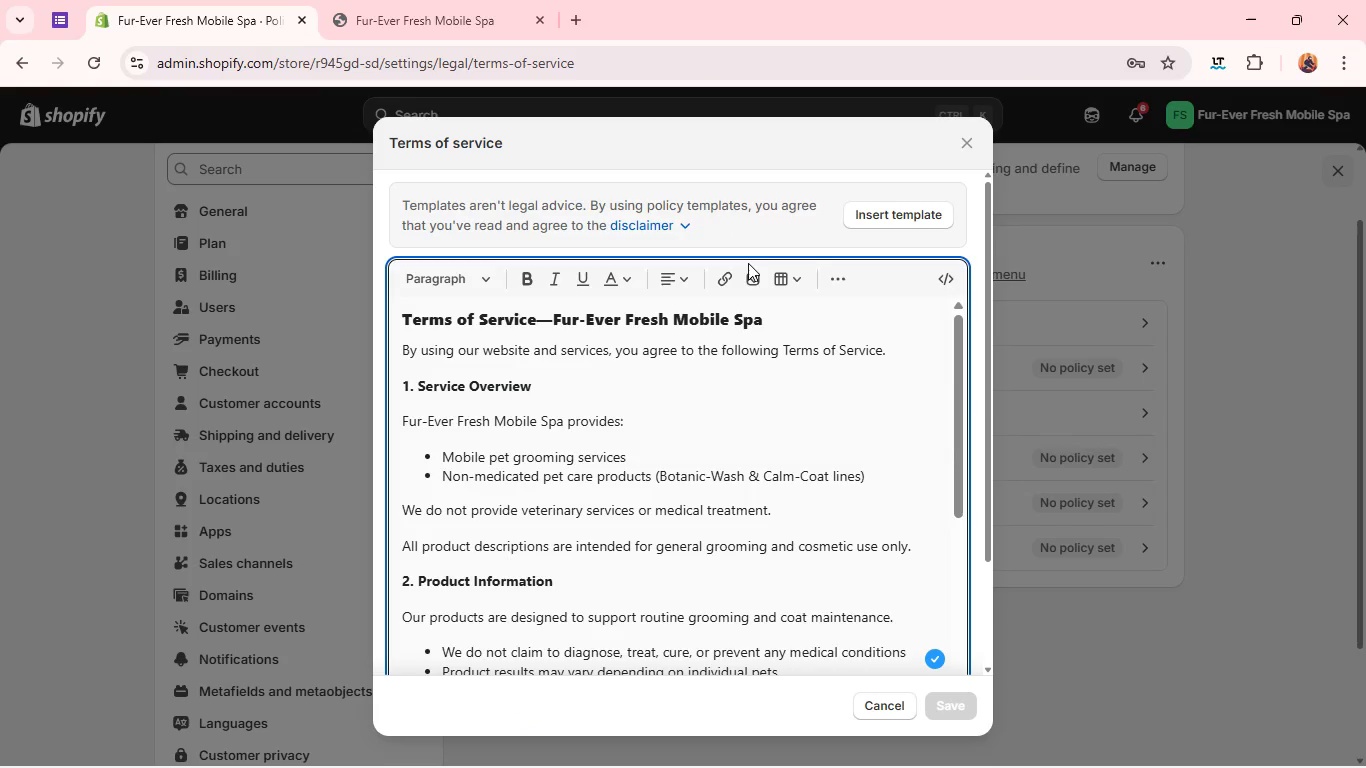 
left_click([724, 277])
 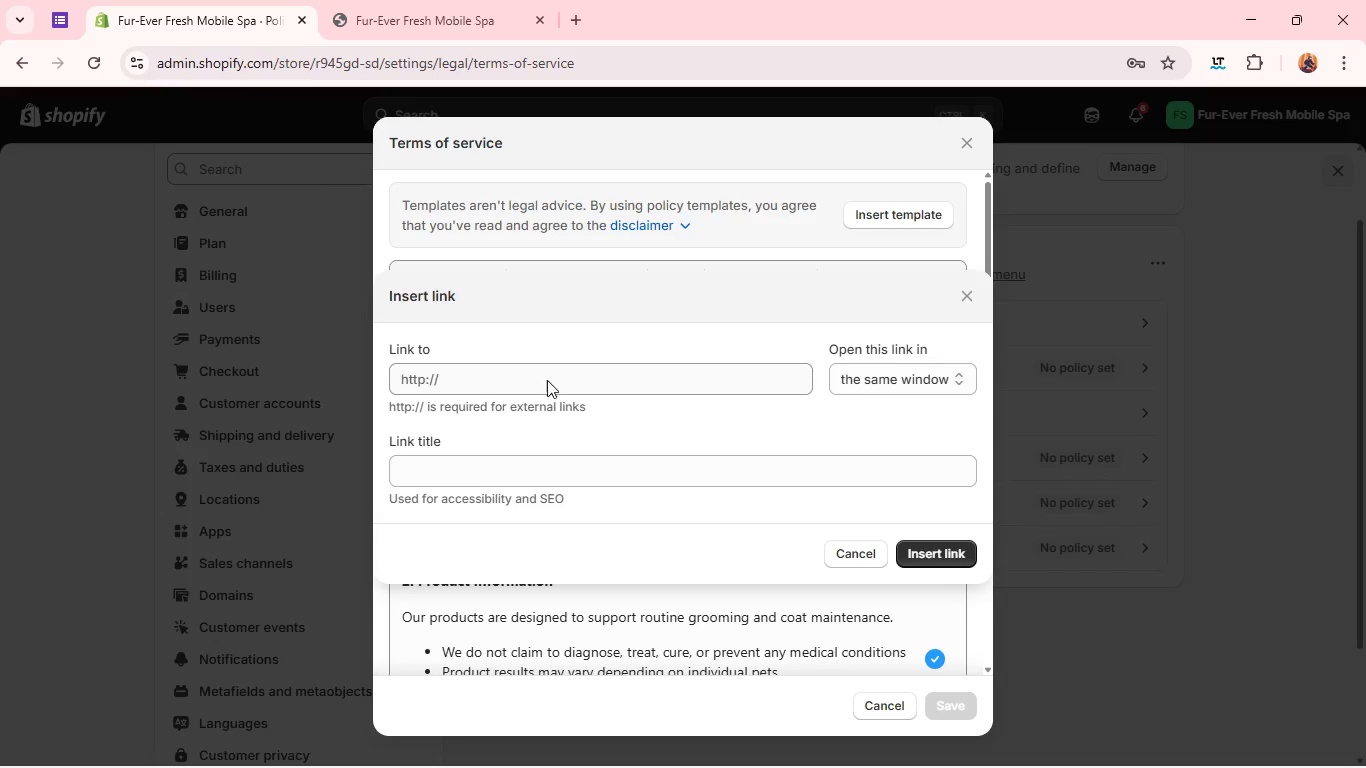 
left_click([544, 387])
 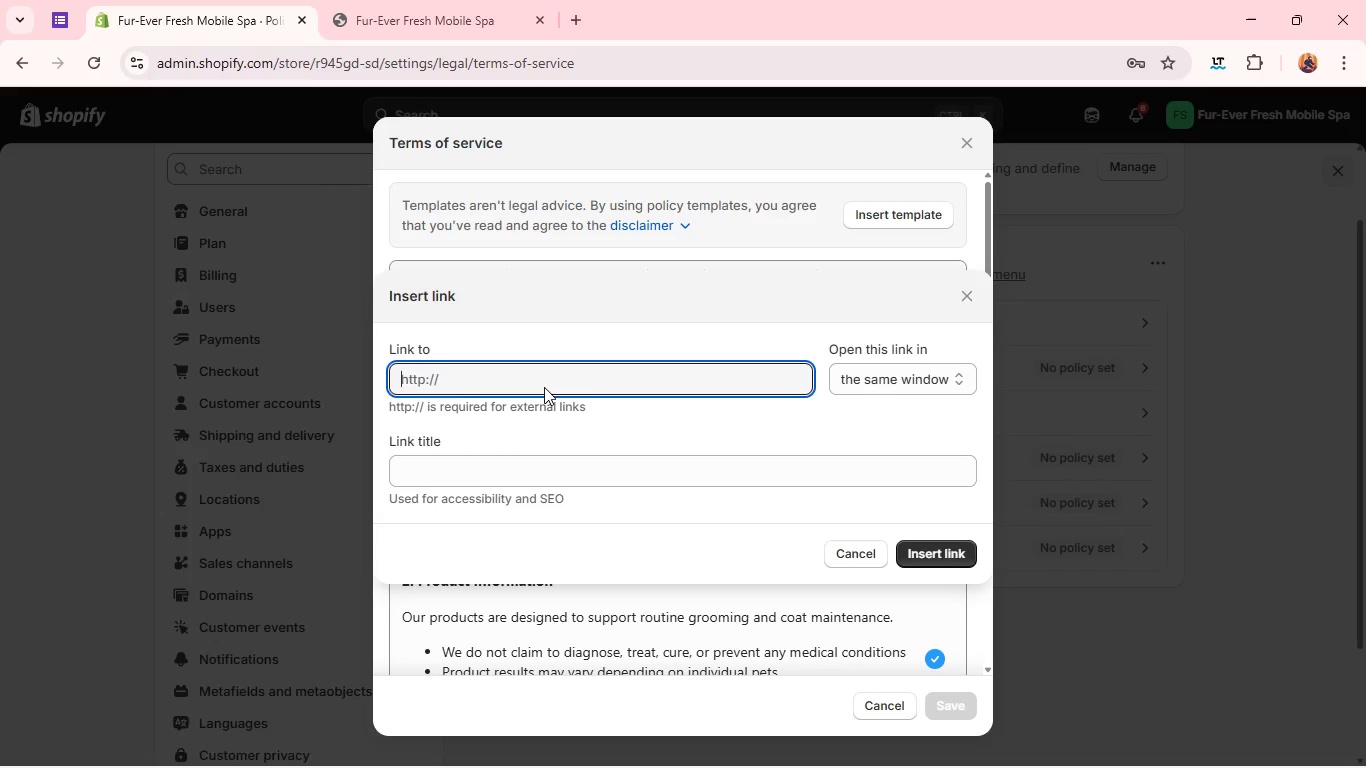 
key(Control+V)
 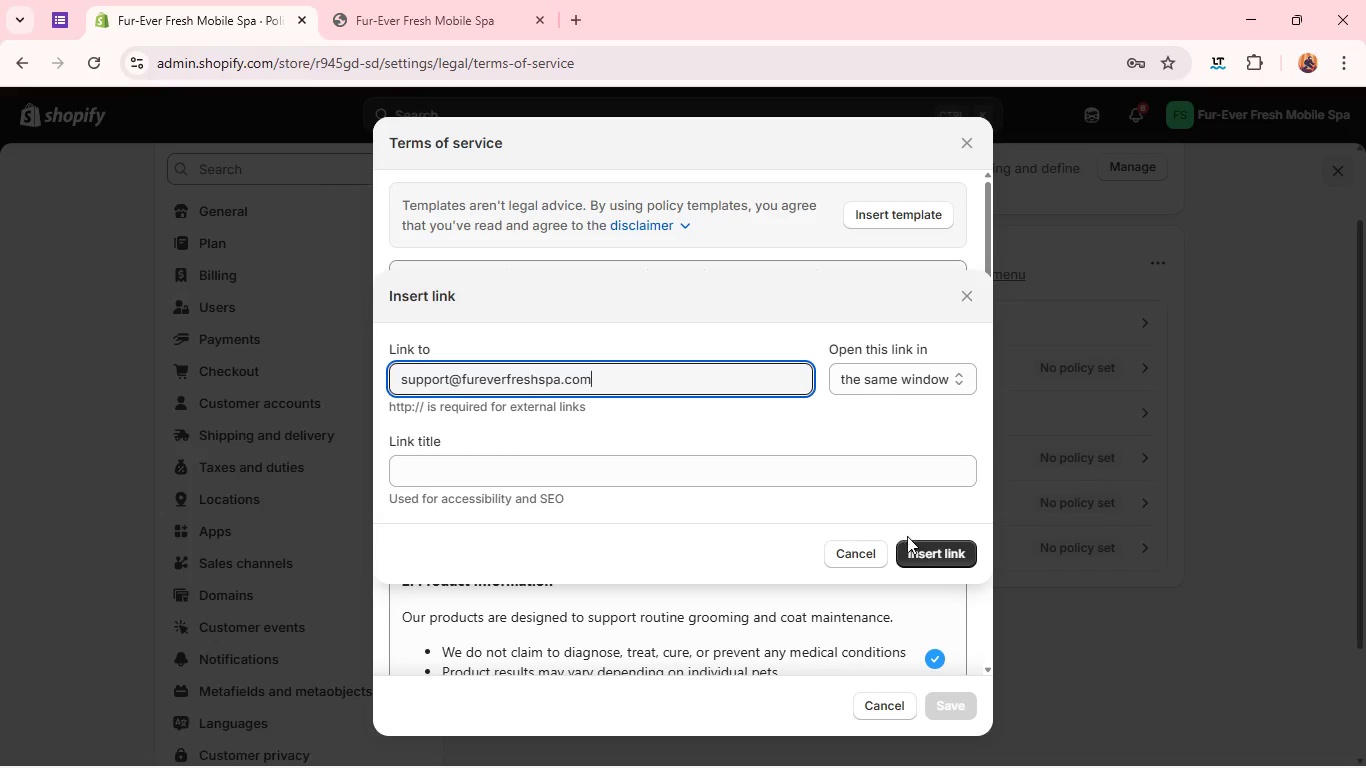 
left_click([922, 561])
 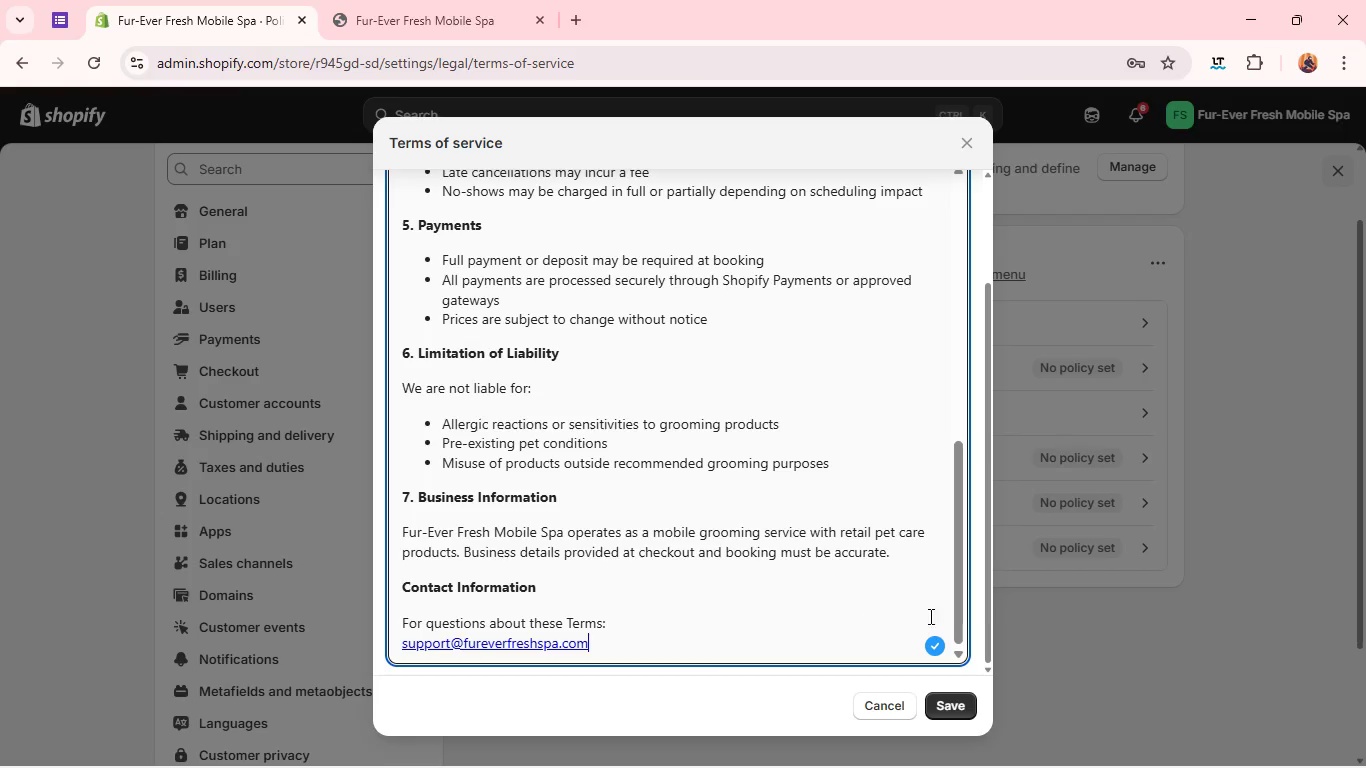 
left_click([952, 705])
 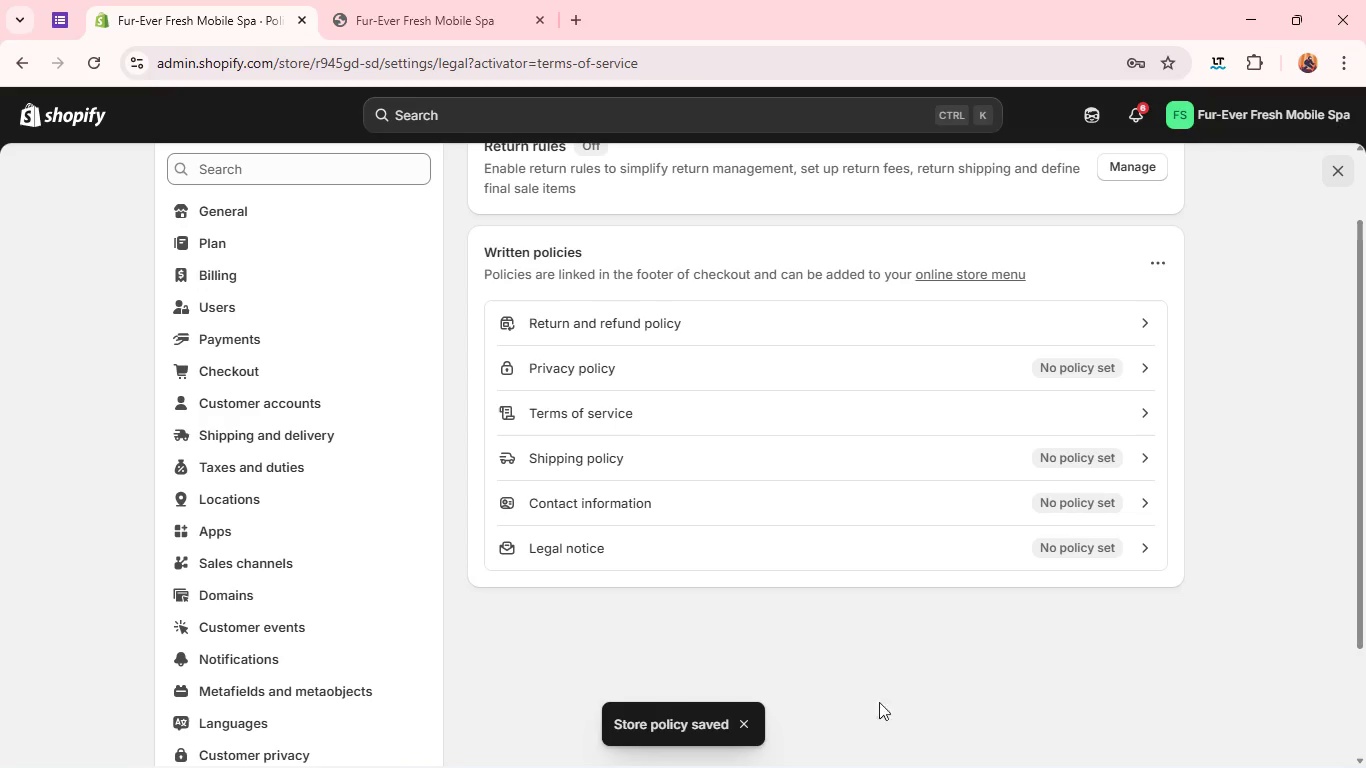 
double_click([899, 434])
 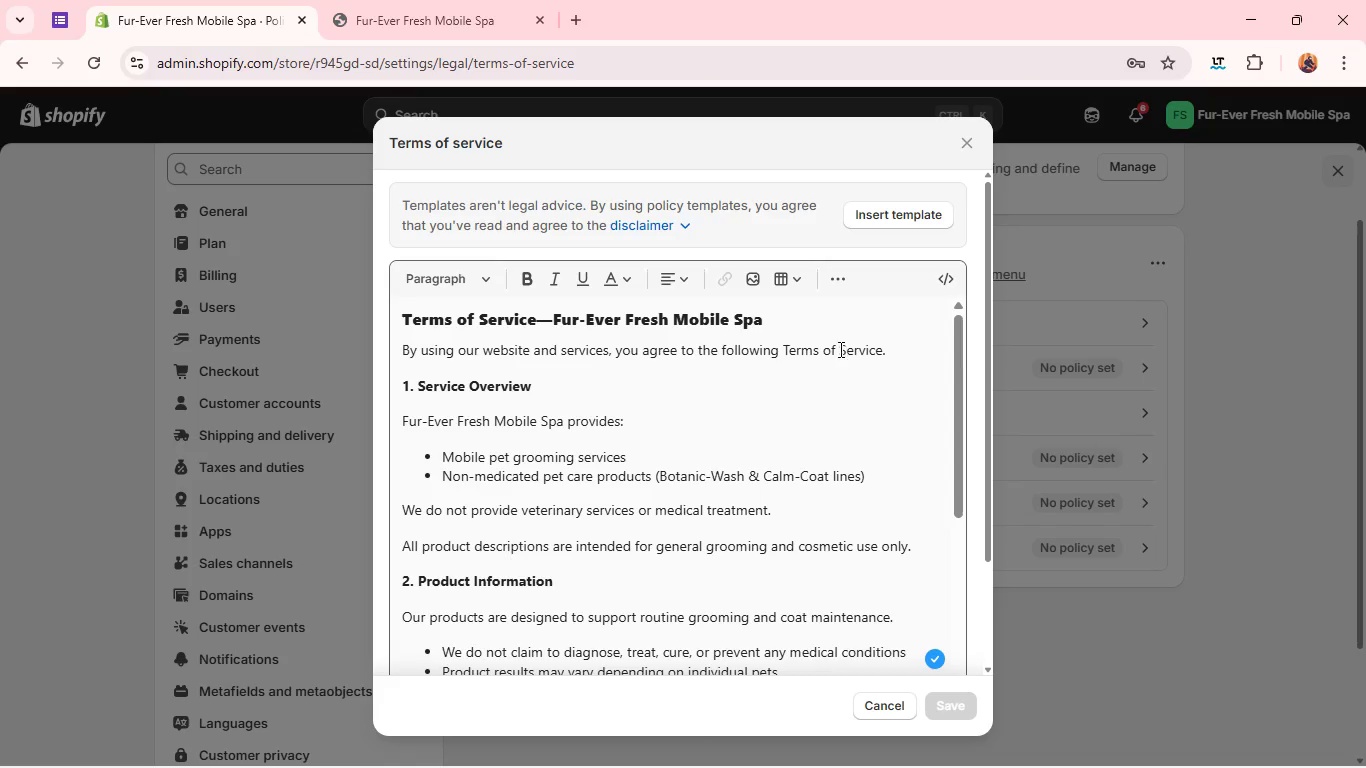 
wait(30.11)
 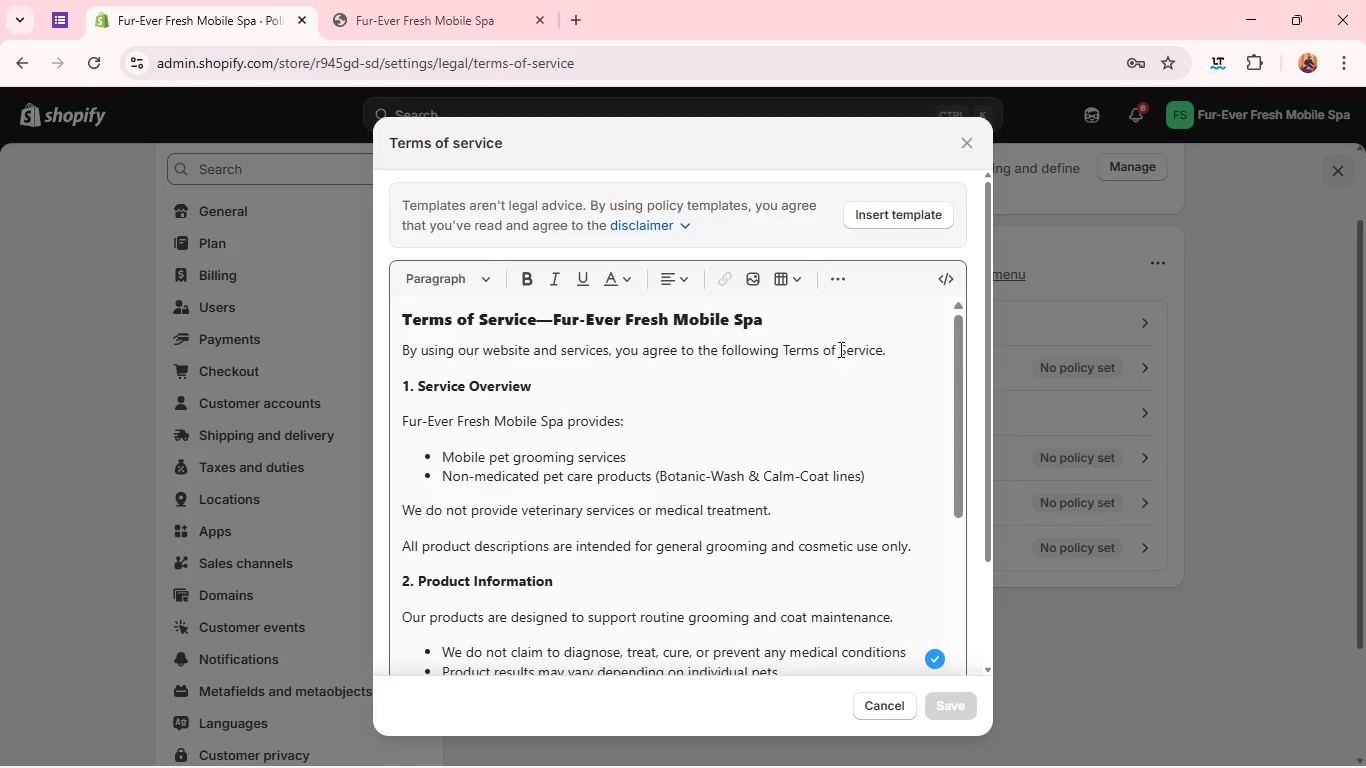 
left_click([877, 701])
 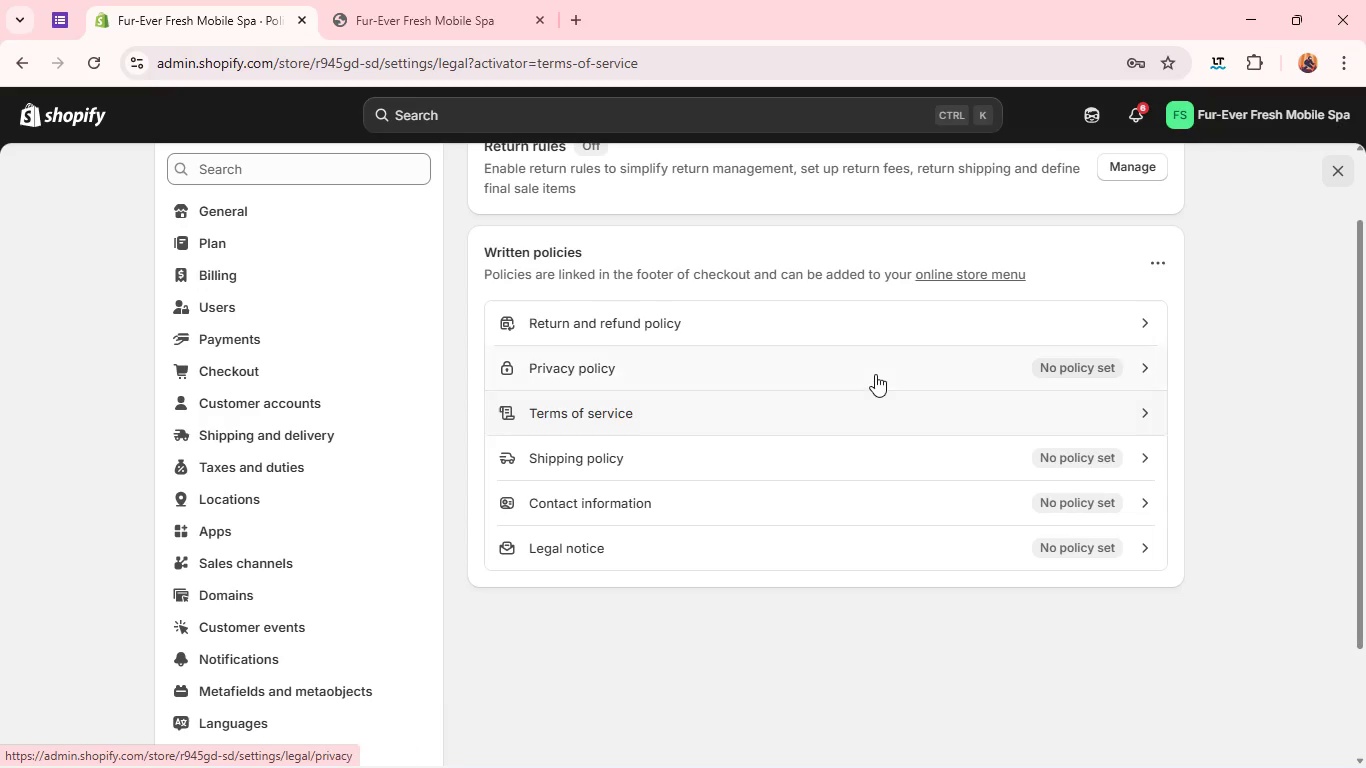 
left_click([875, 373])
 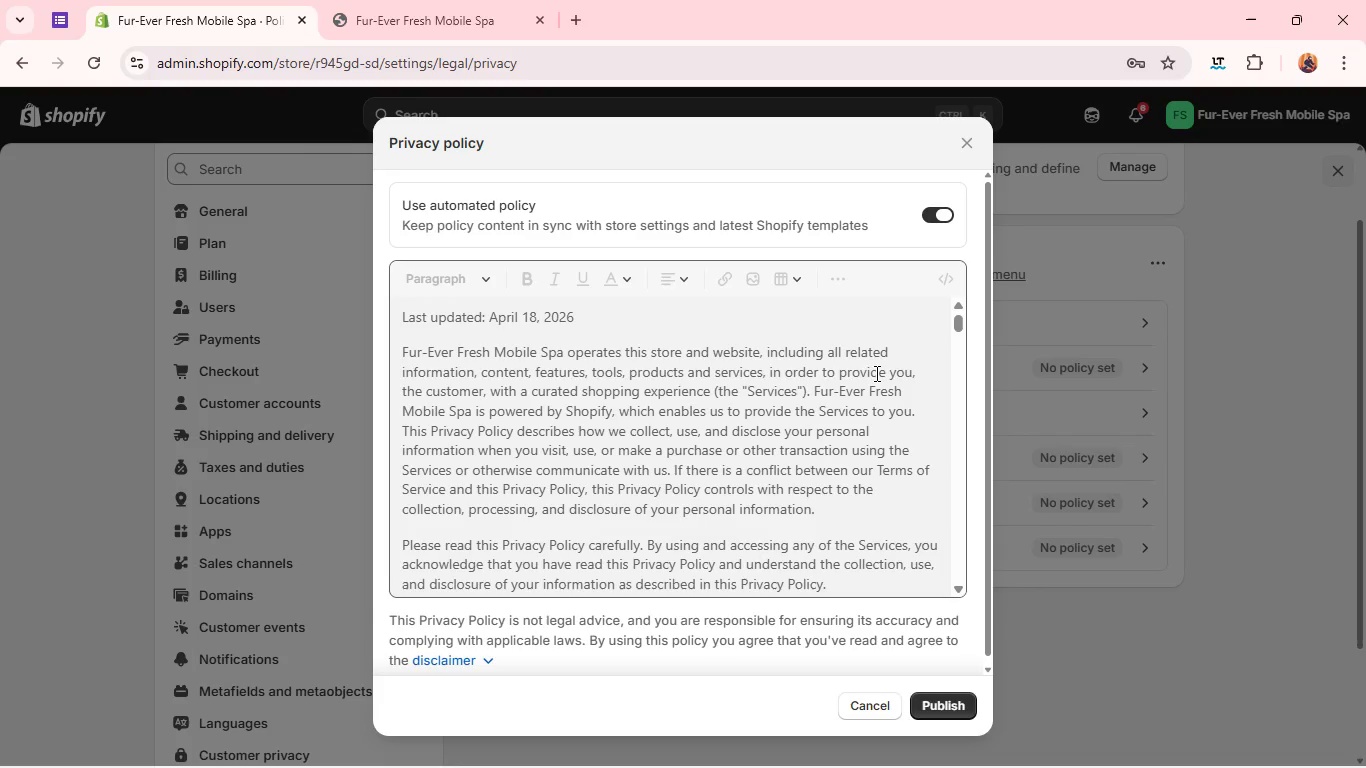 
wait(18.03)
 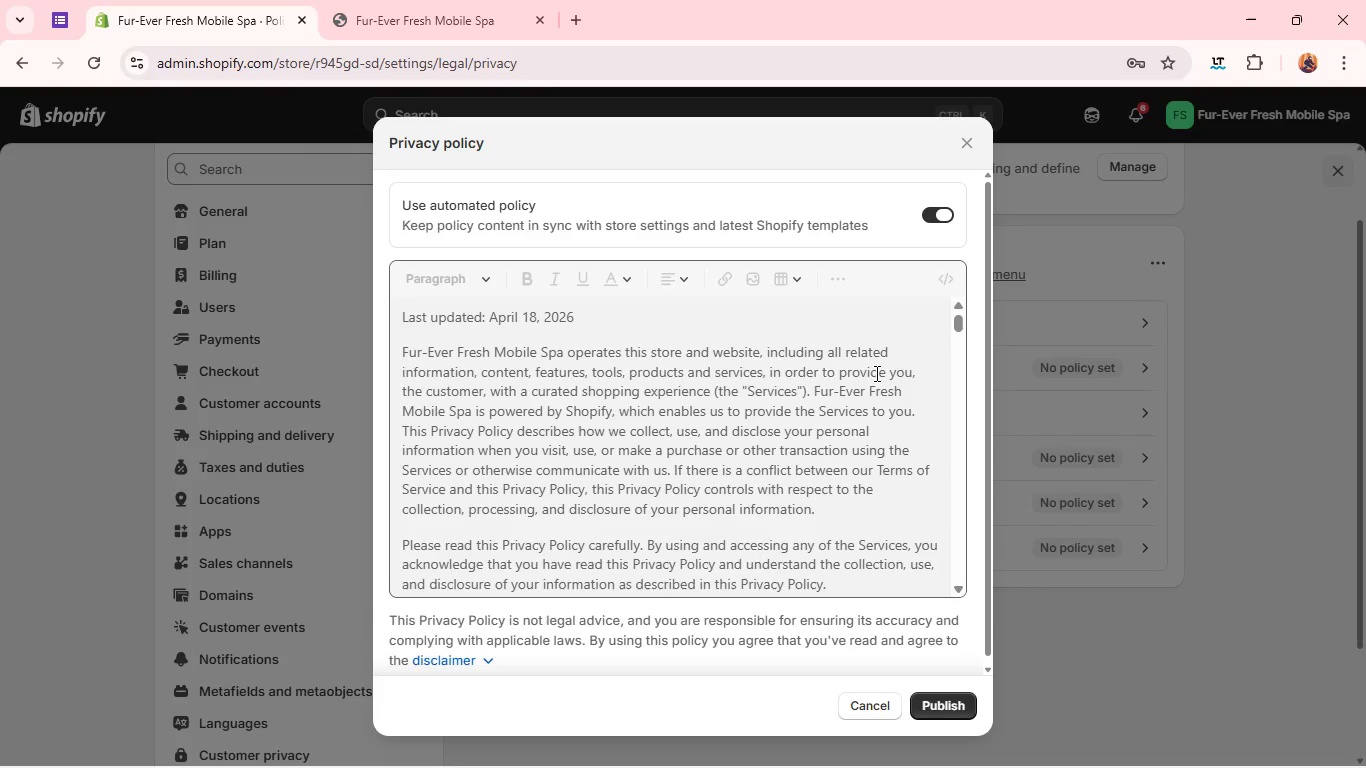 
left_click([762, 417])
 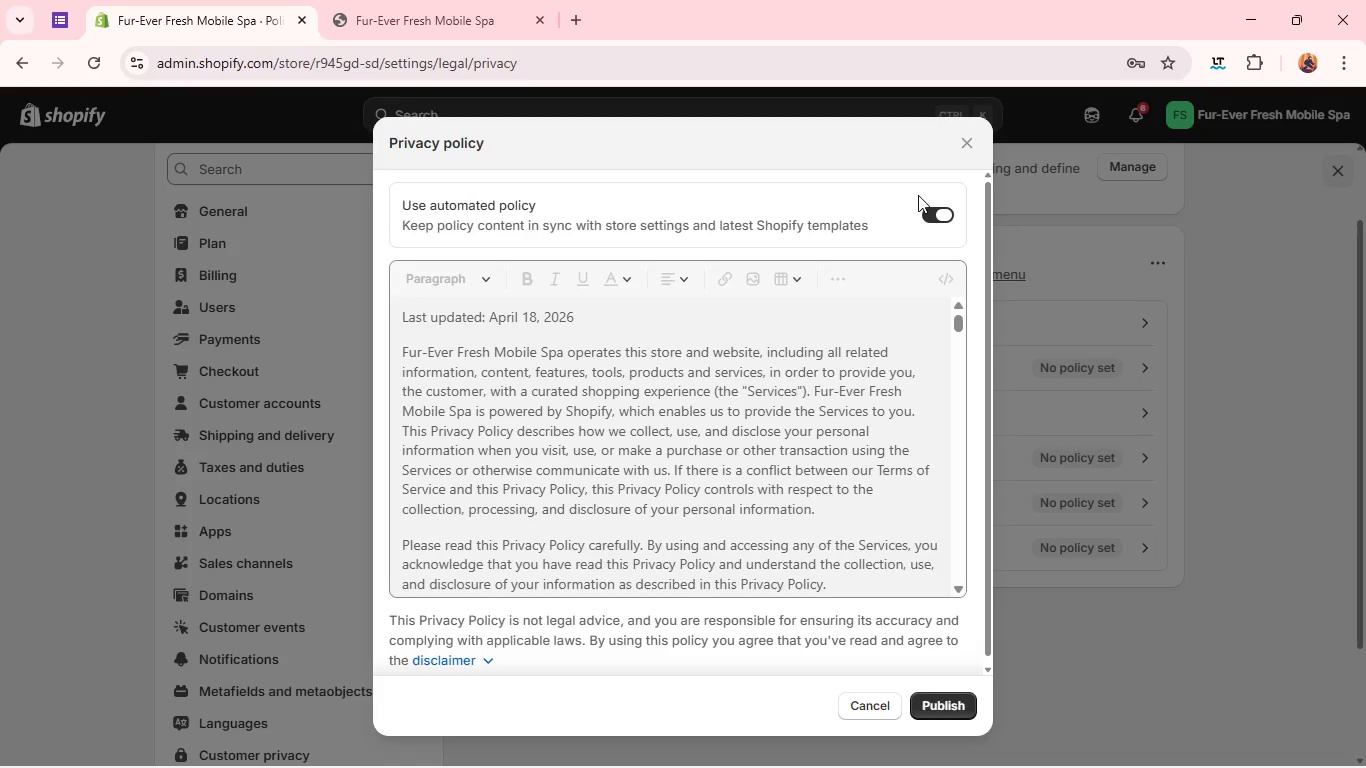 
left_click([927, 210])
 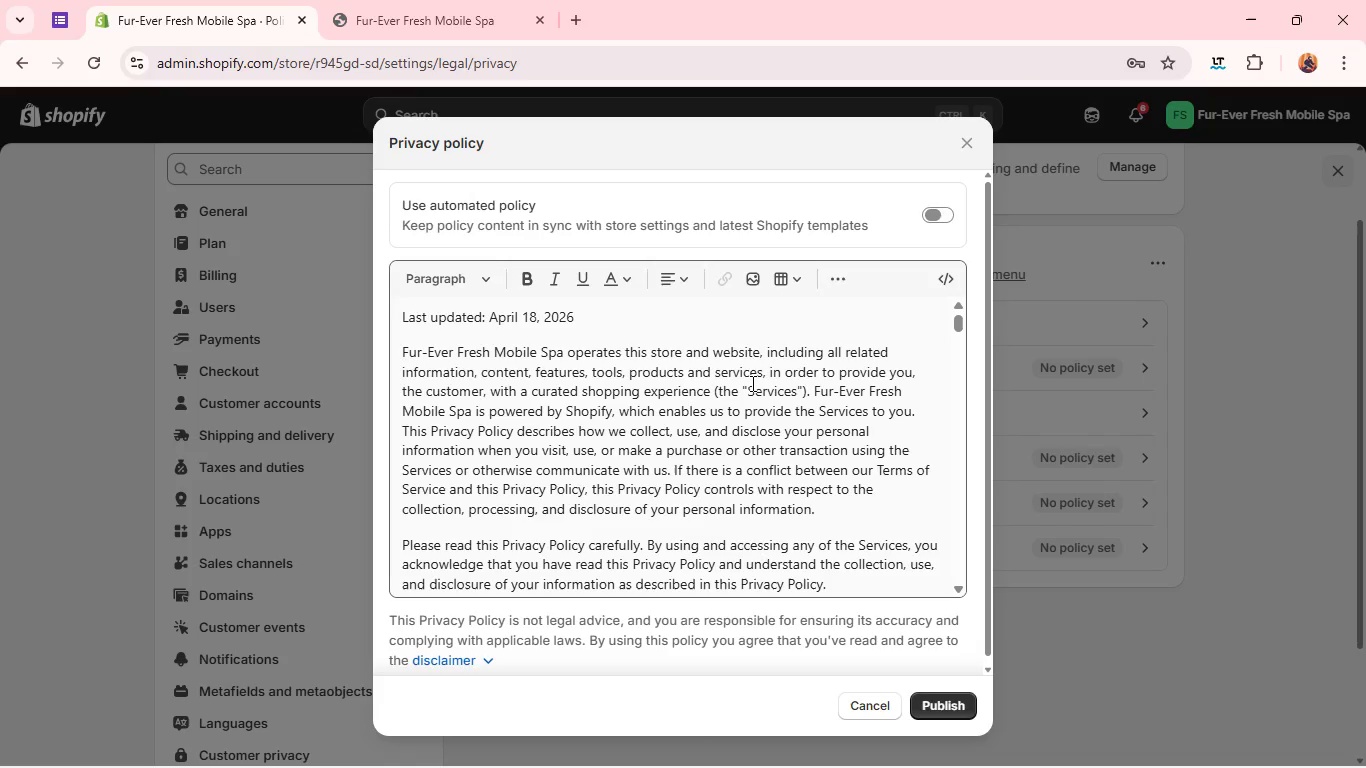 
left_click([745, 390])
 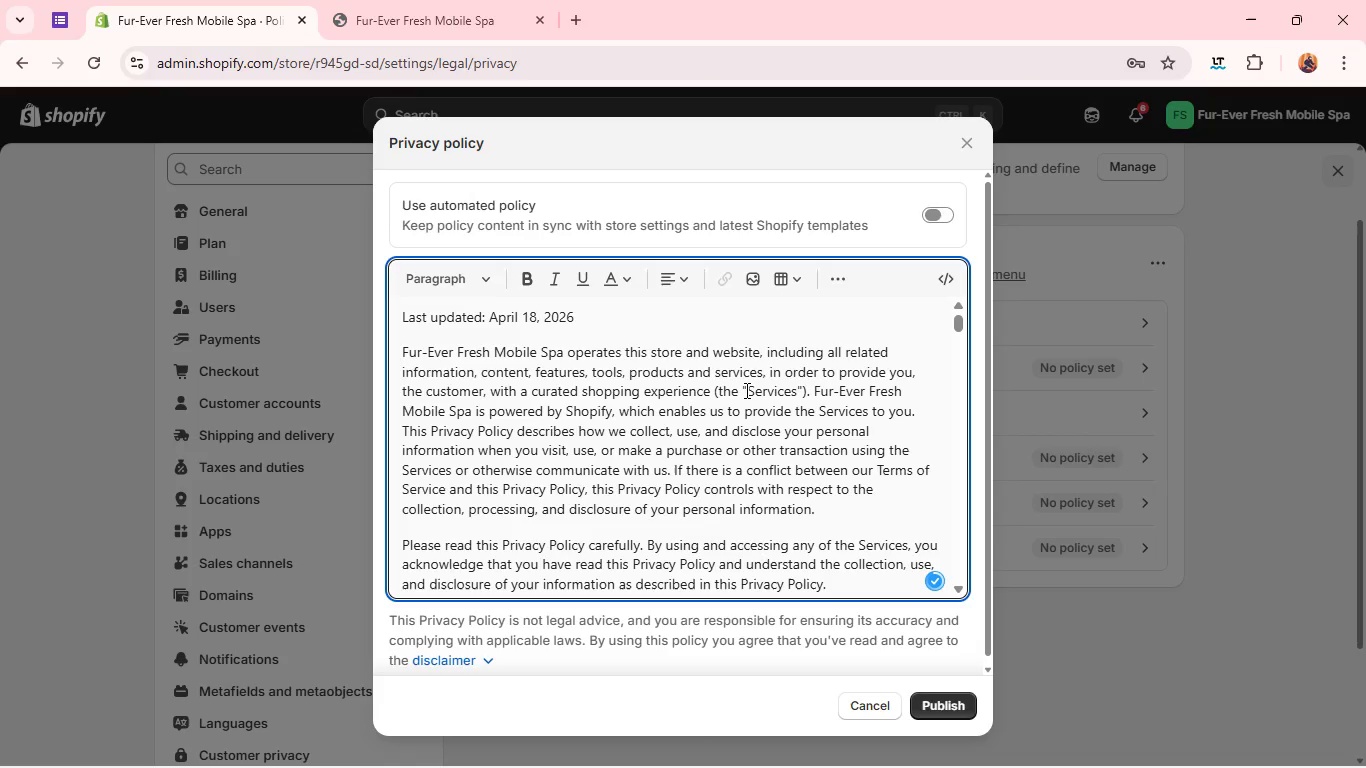 
key(Control+A)
 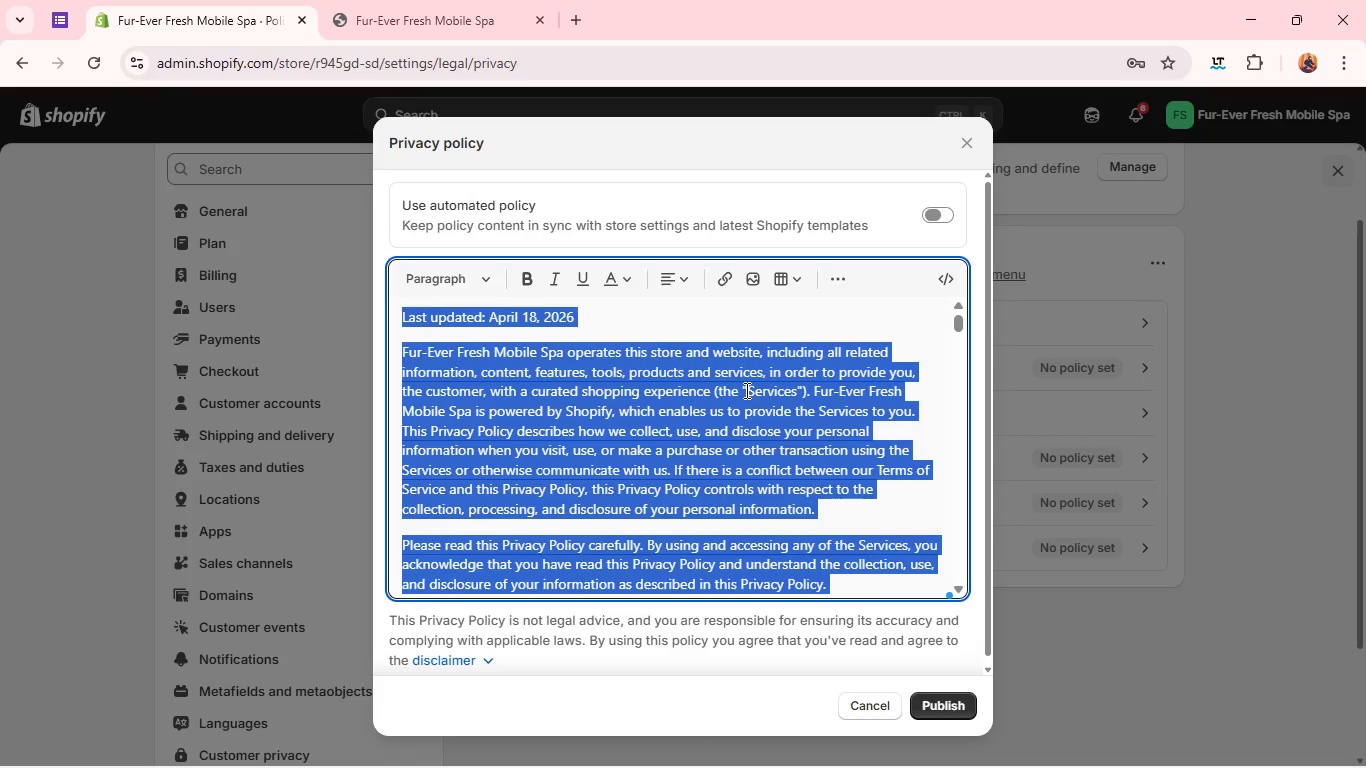 